 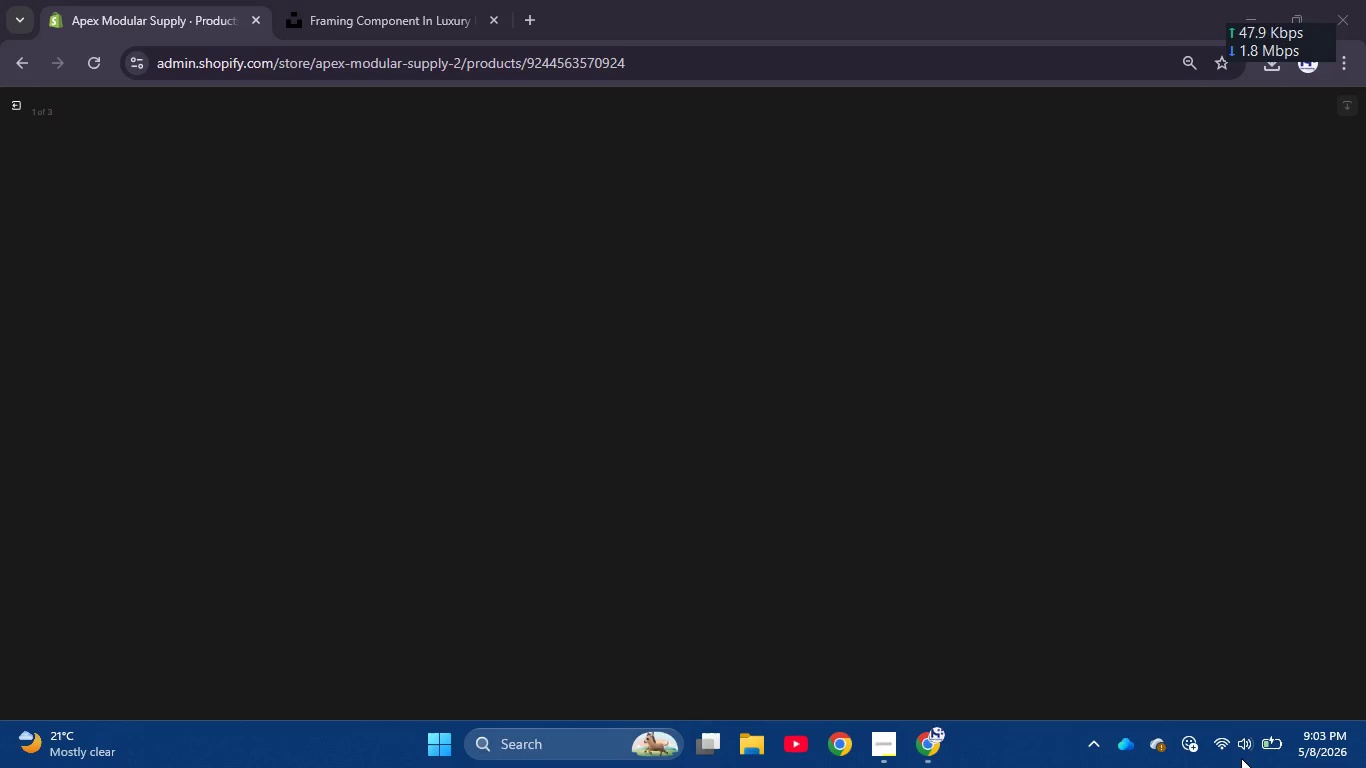 
left_click([1241, 758])
 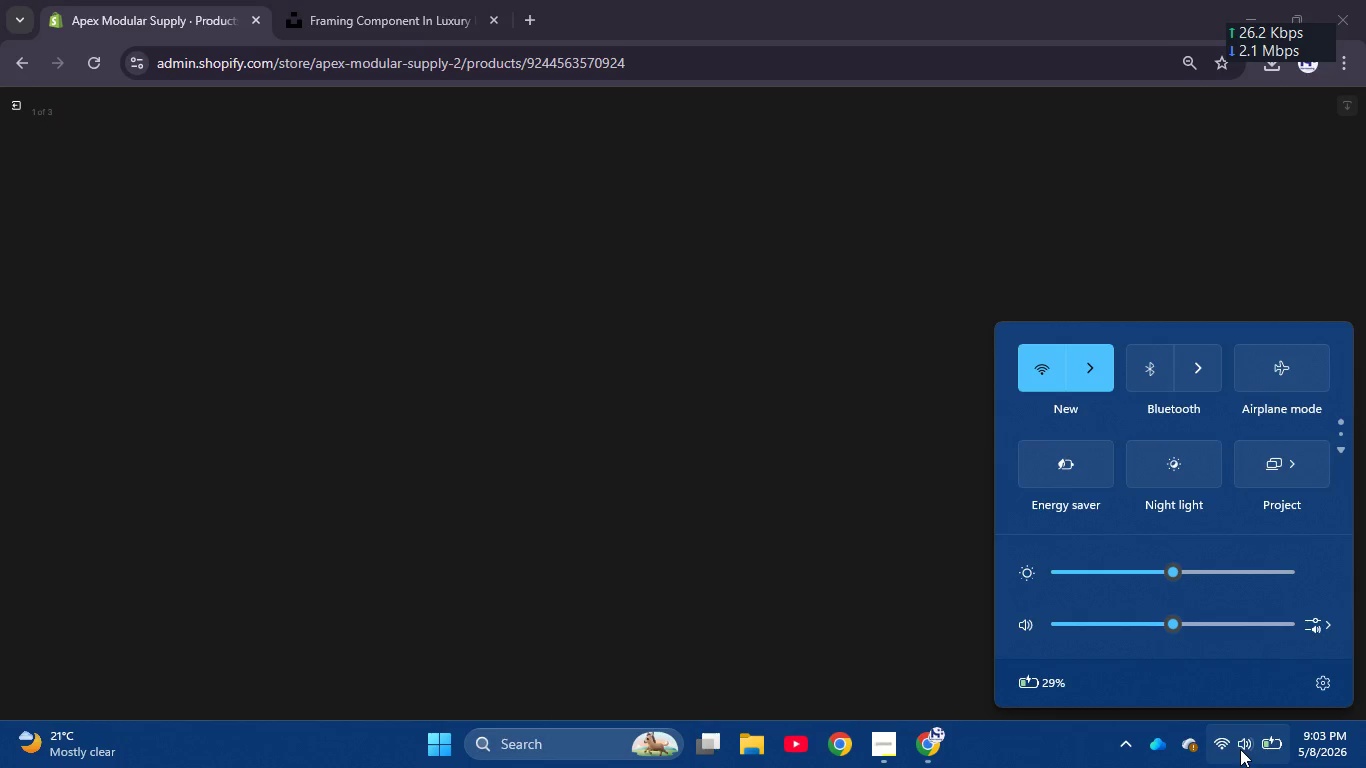 
left_click([826, 434])
 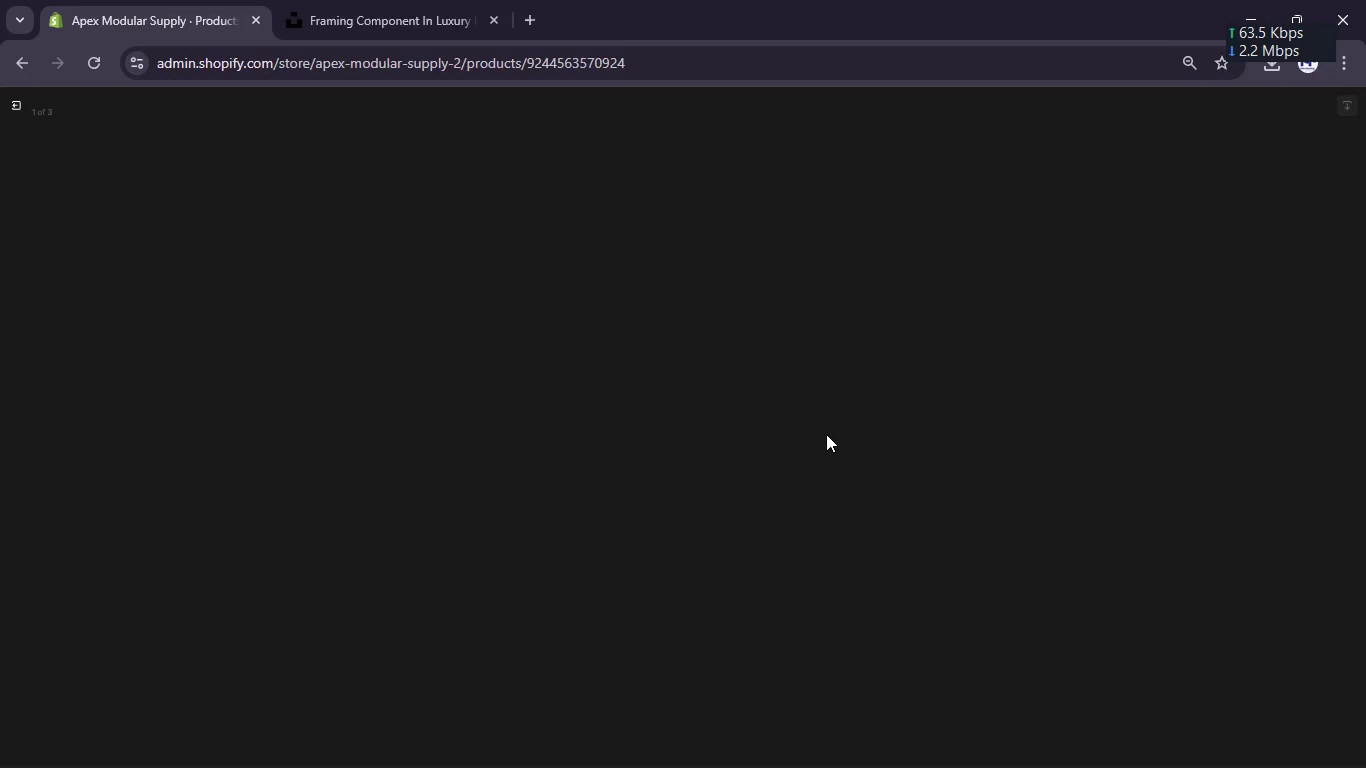 
wait(19.83)
 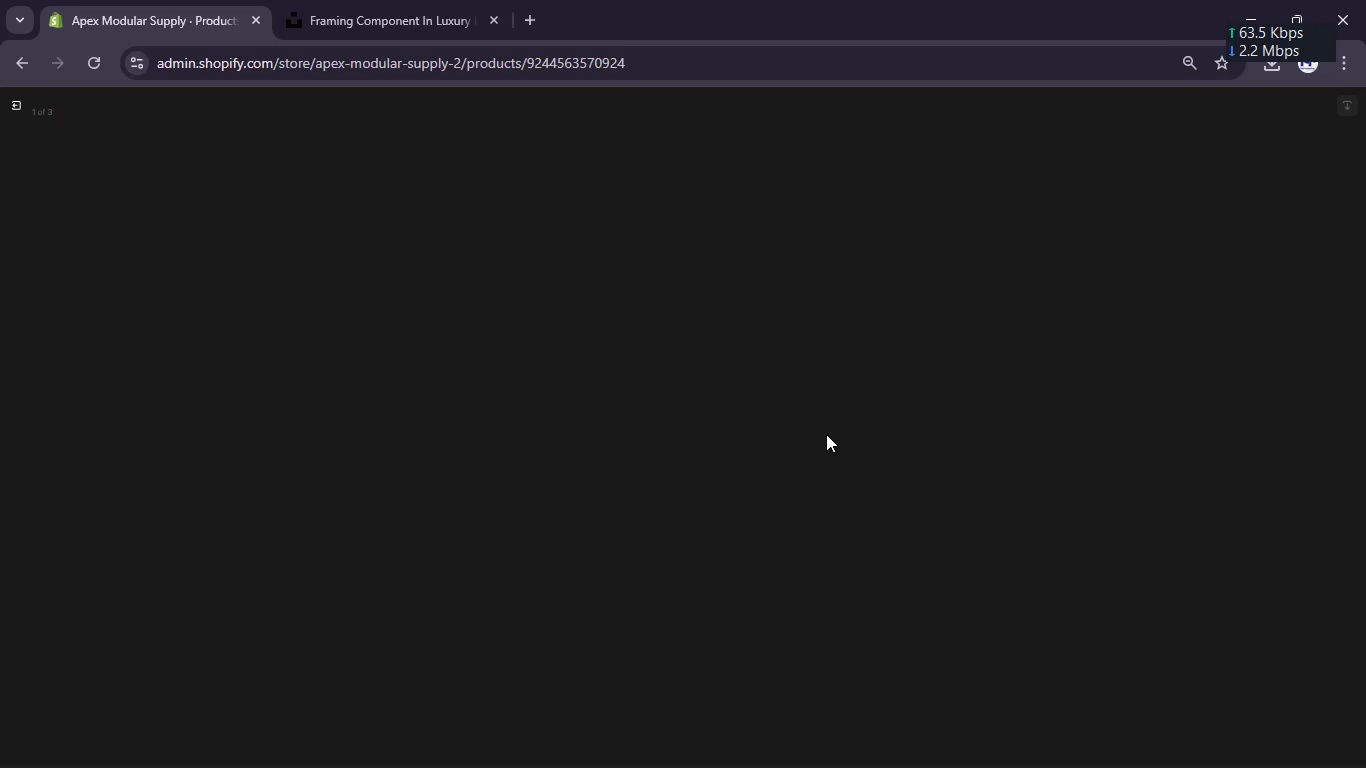 
left_click([1168, 267])
 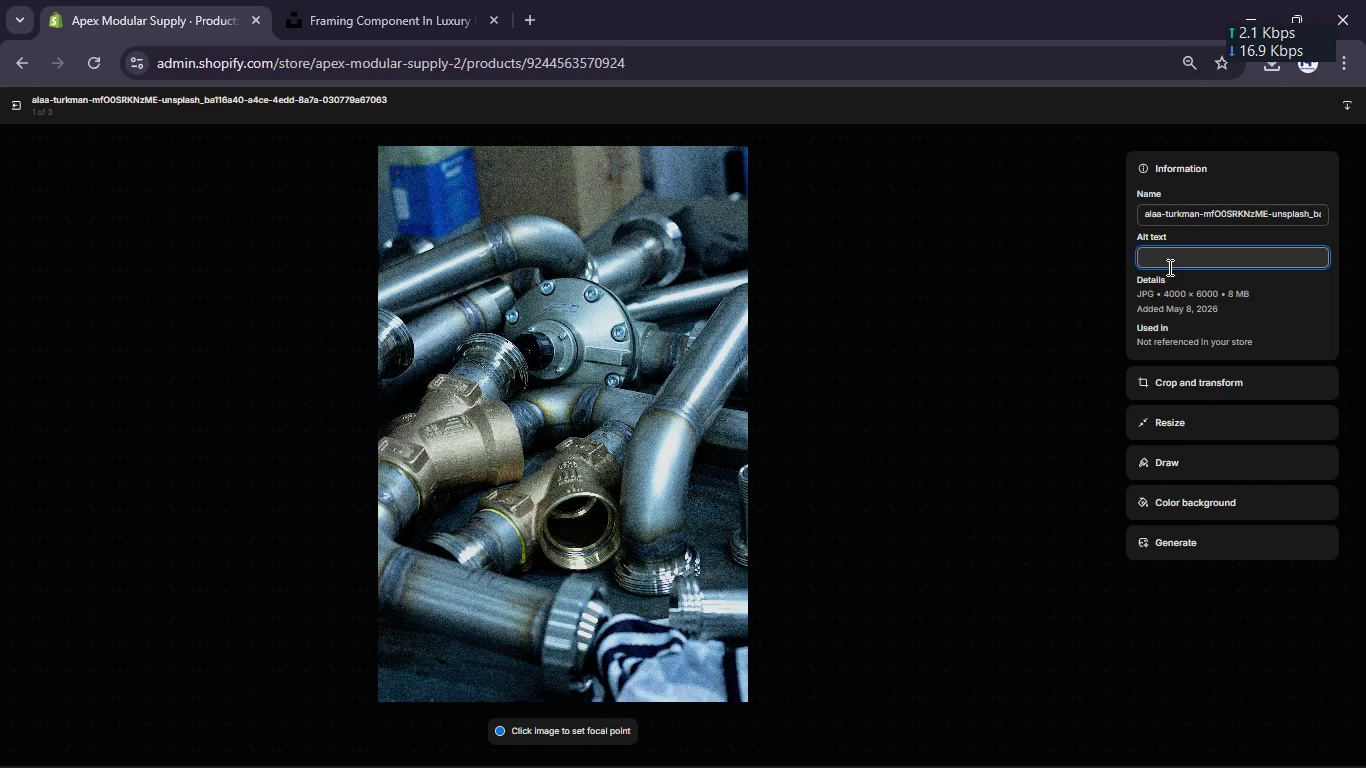 
key(Meta+V)
 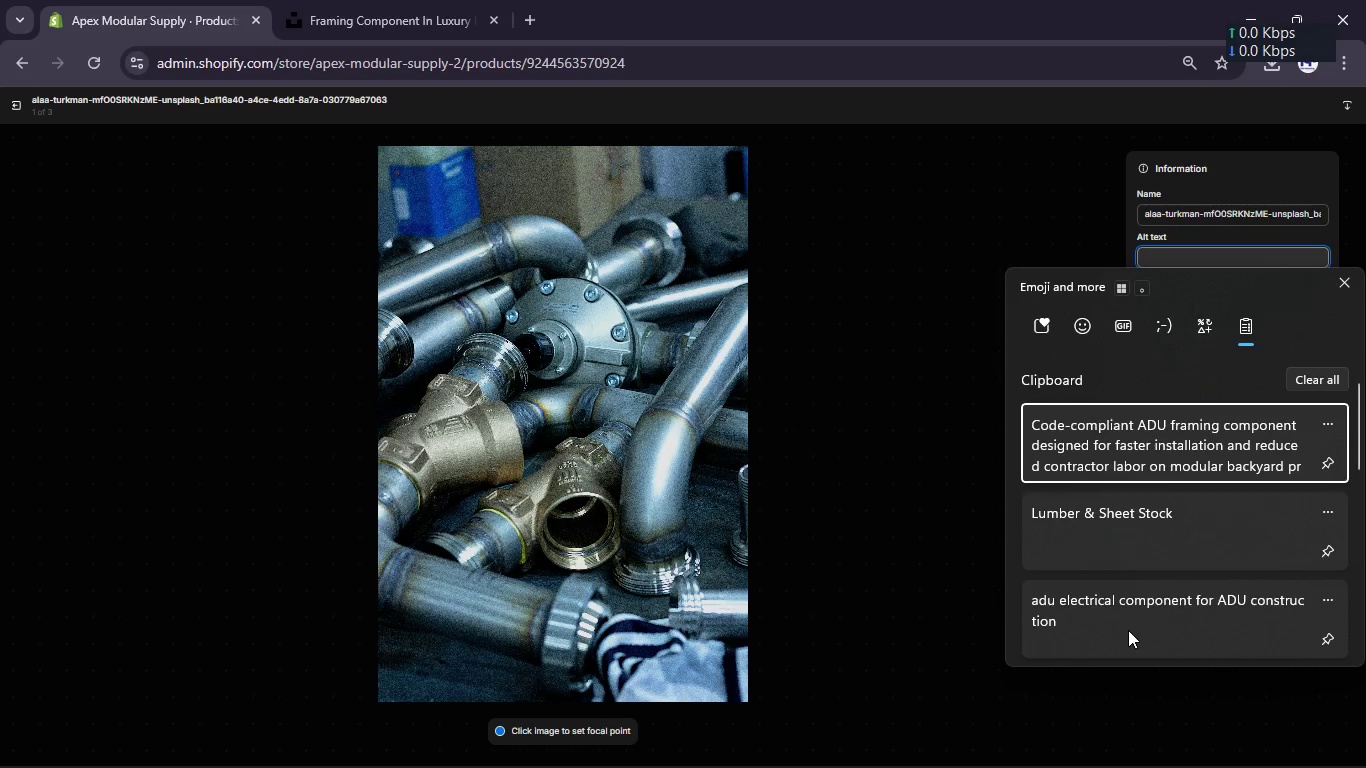 
left_click([1129, 617])
 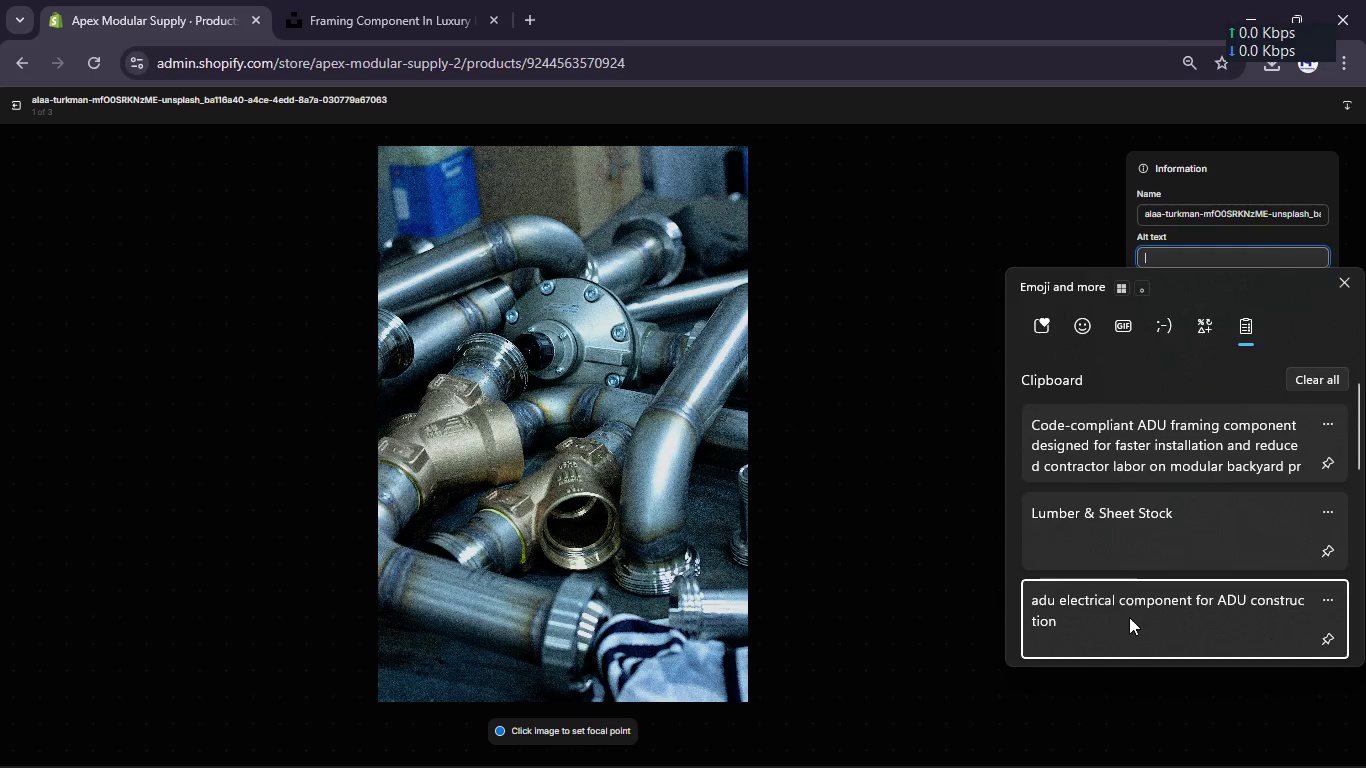 
key(Control+ControlLeft)
 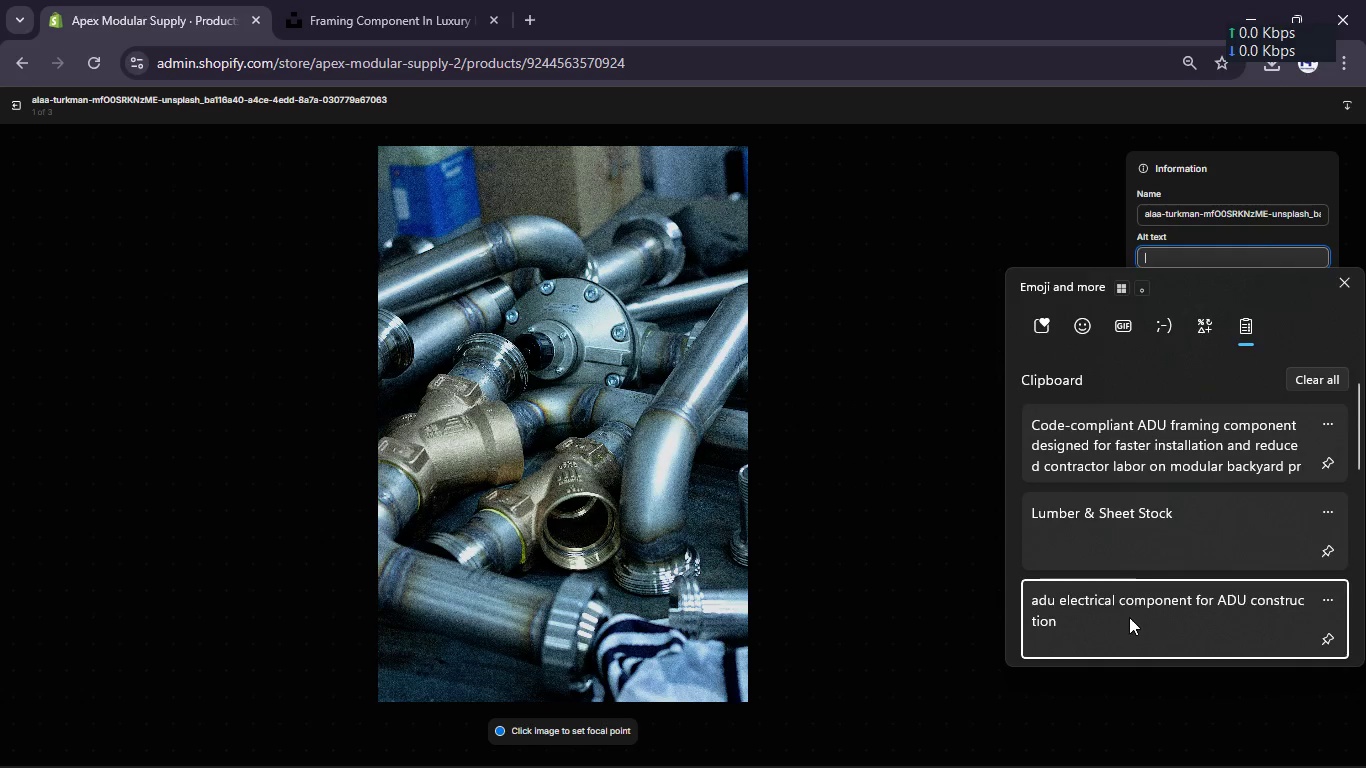 
key(Control+V)
 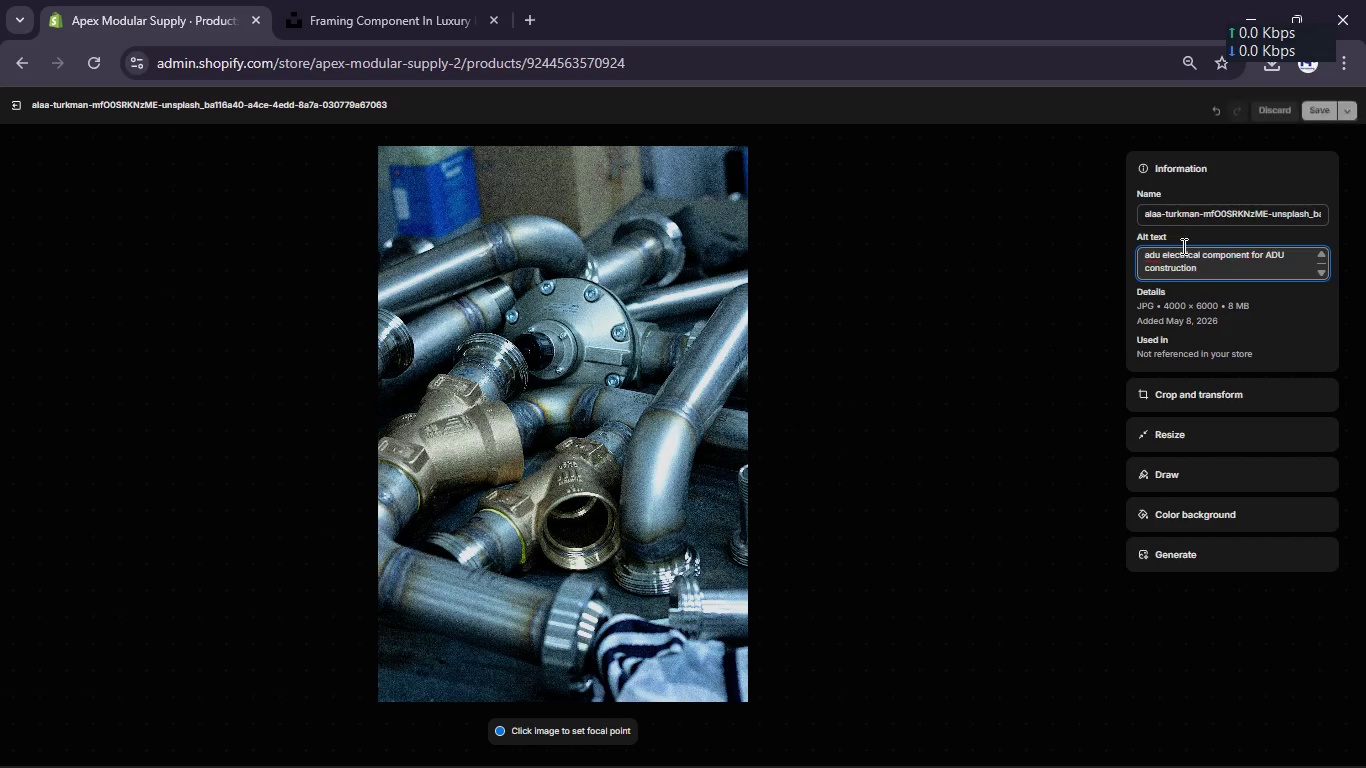 
double_click([1182, 249])
 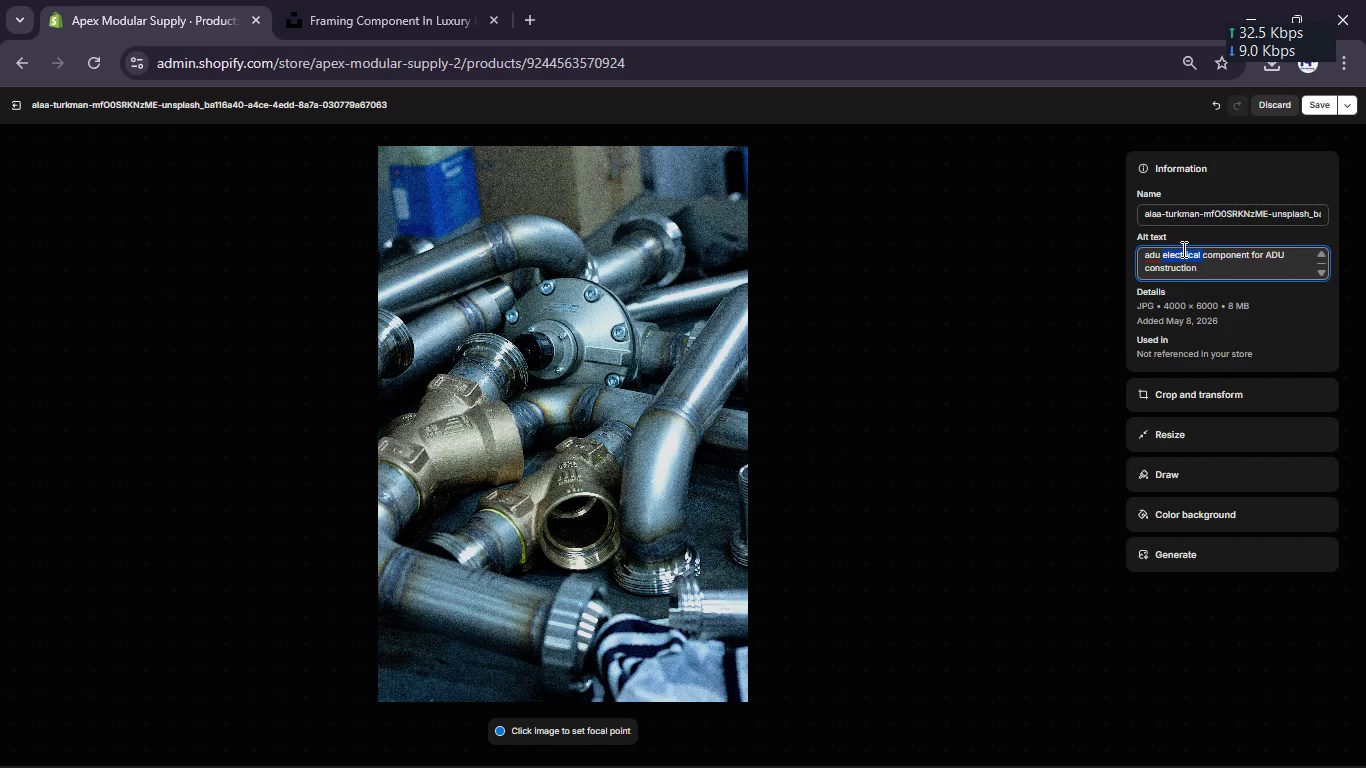 
left_click([1182, 249])
 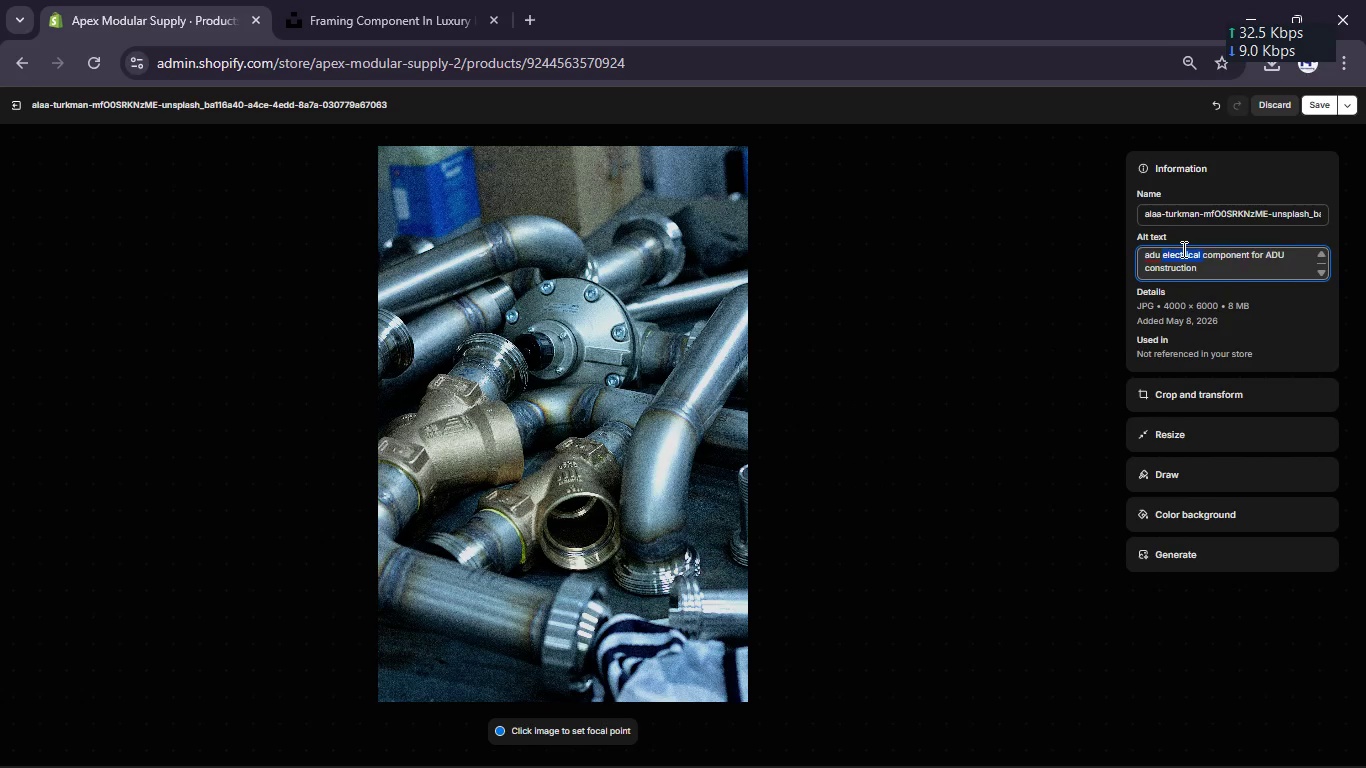 
type(plumbing )
 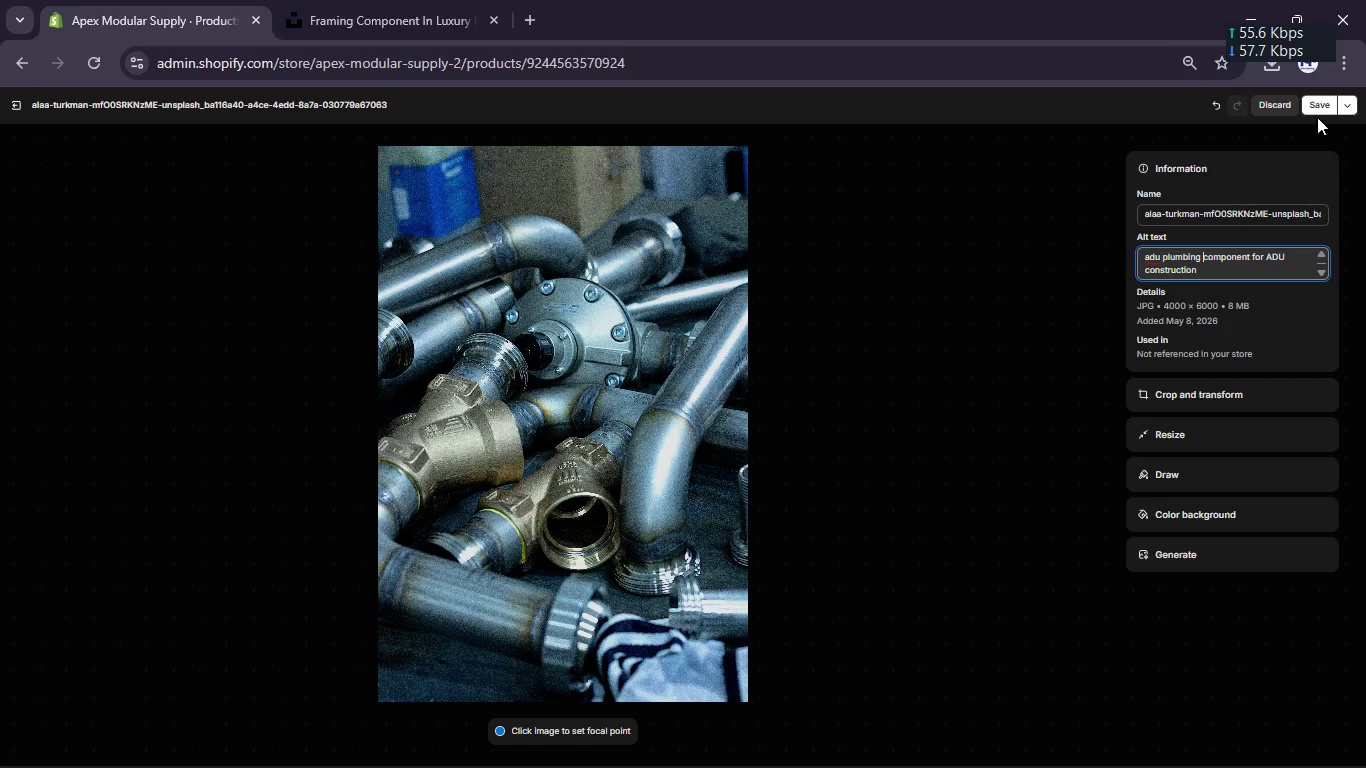 
left_click([1315, 104])
 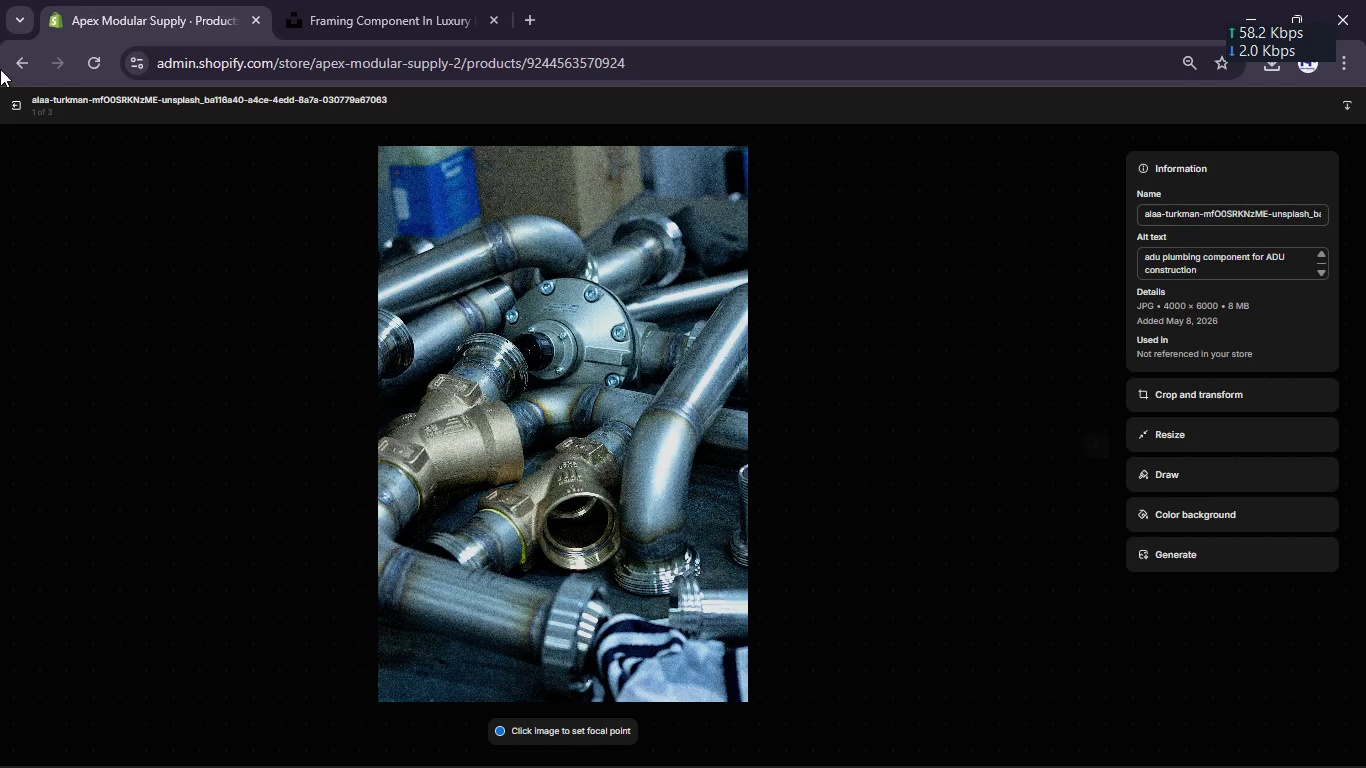 
left_click([7, 98])
 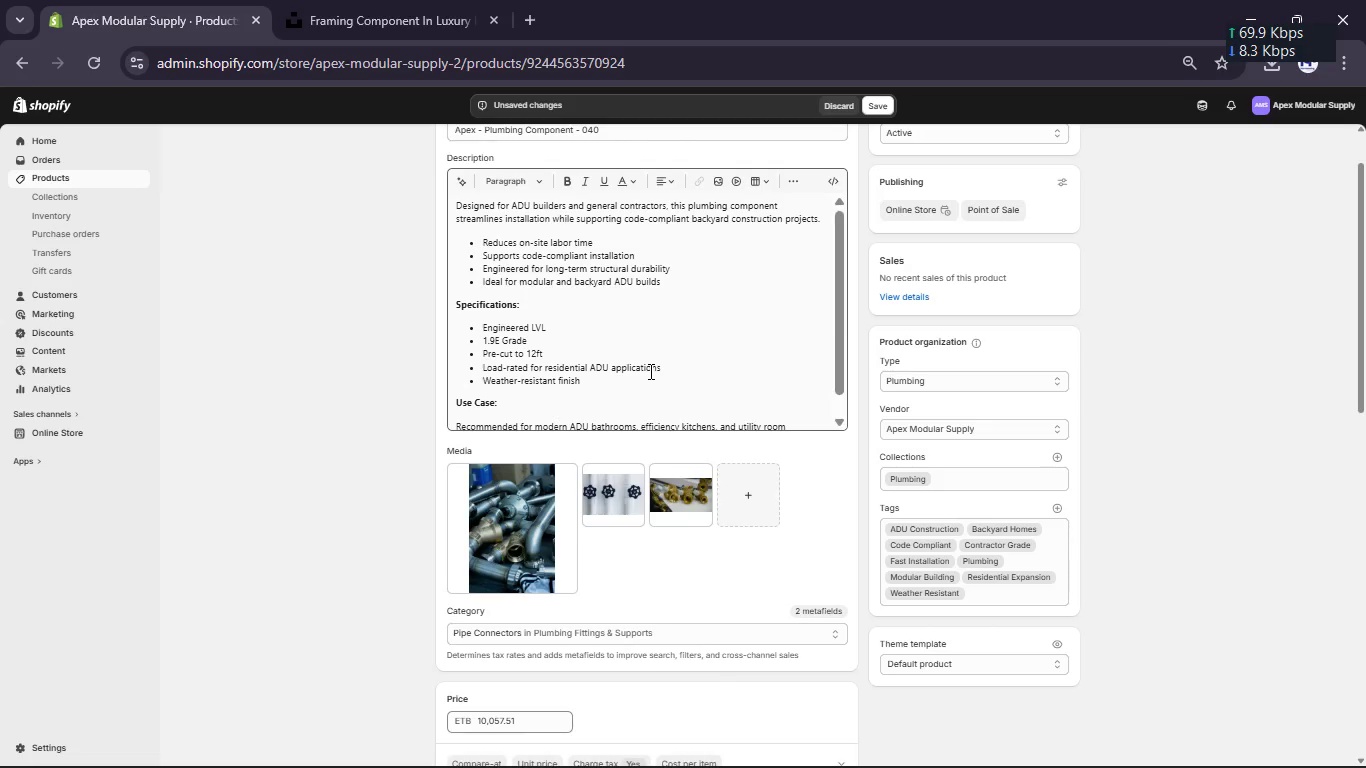 
scroll: coordinate [649, 371], scroll_direction: up, amount: 1.0
 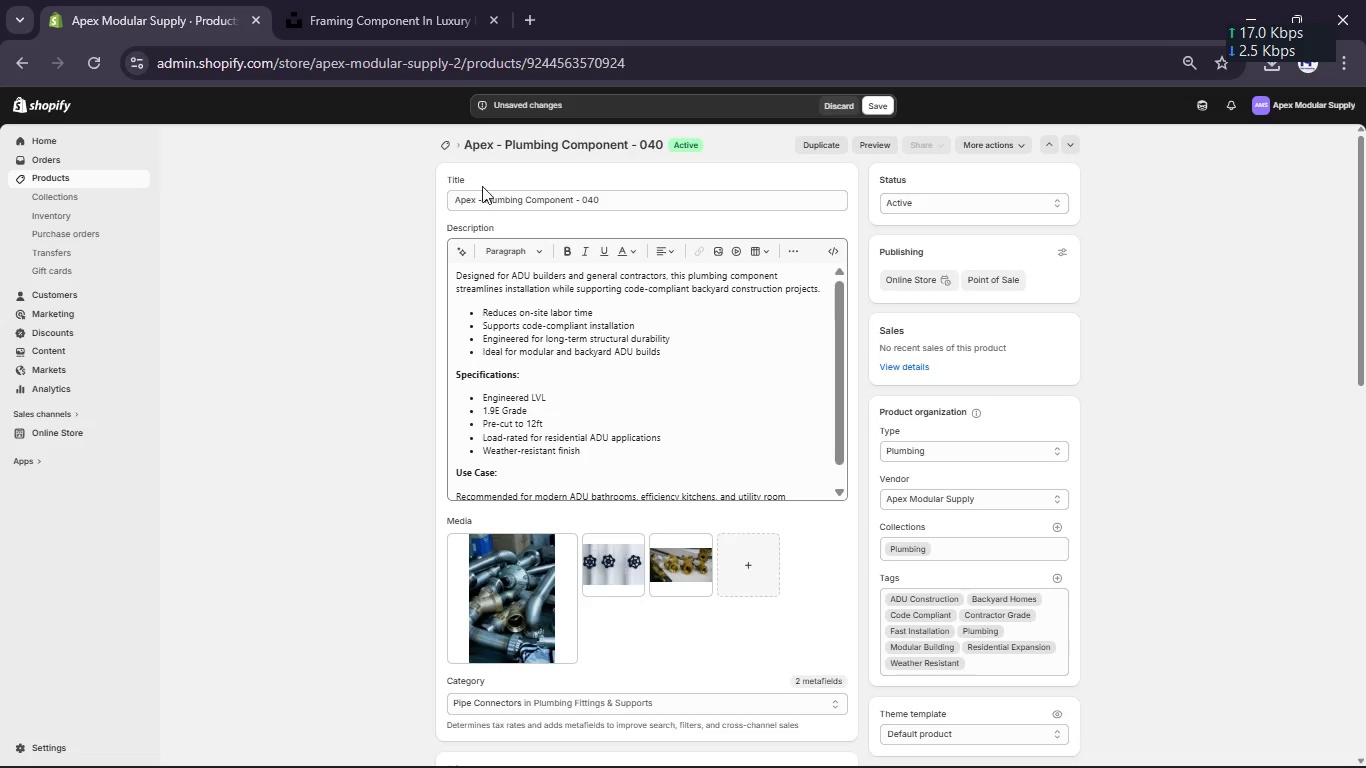 
left_click([480, 200])
 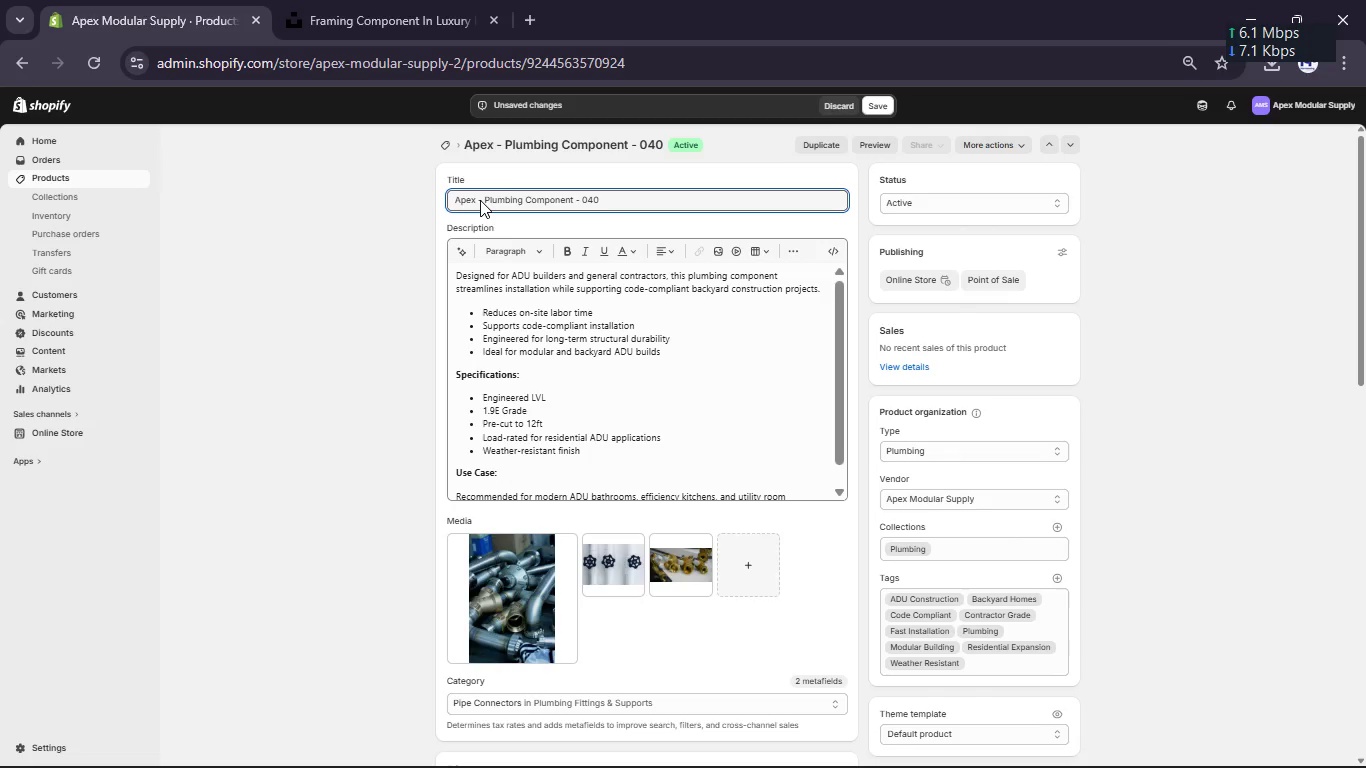 
type(Modular )
 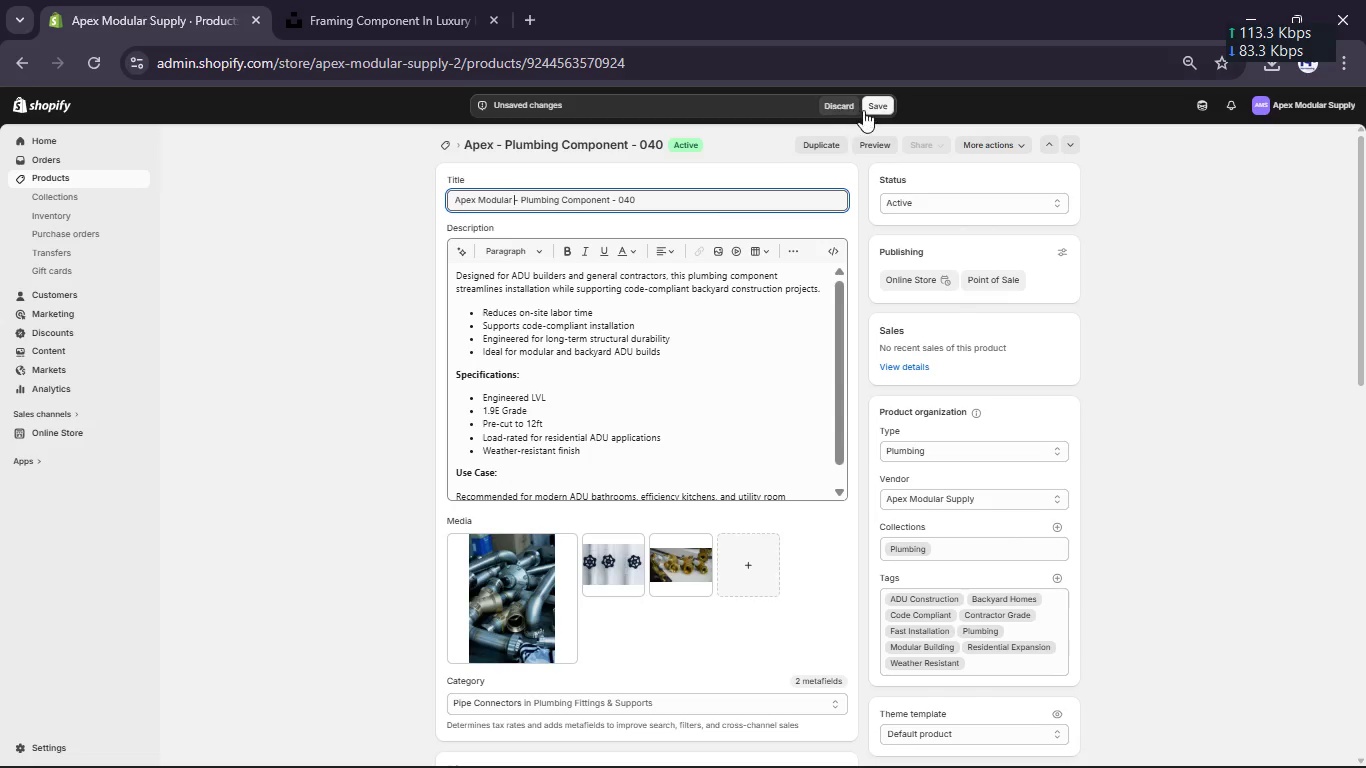 
left_click([871, 110])
 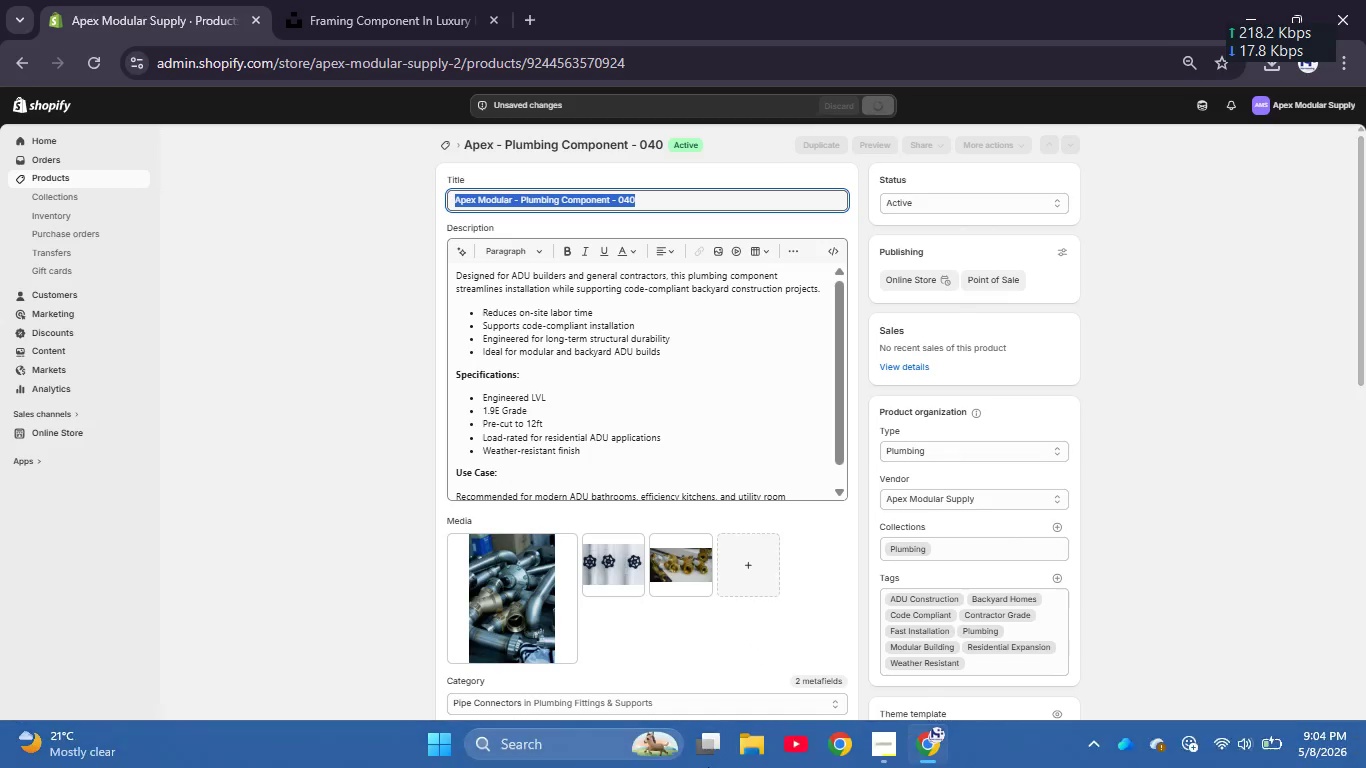 
wait(8.62)
 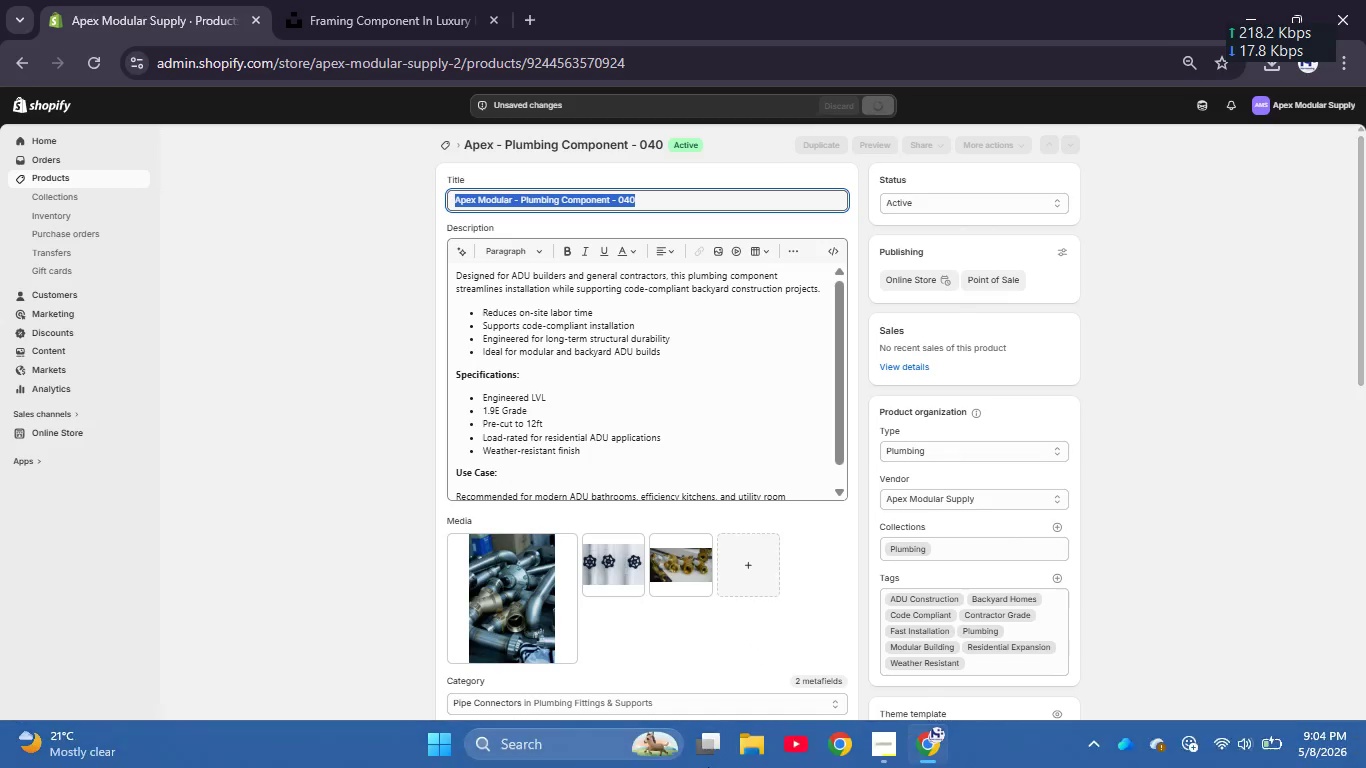 
left_click([87, 174])
 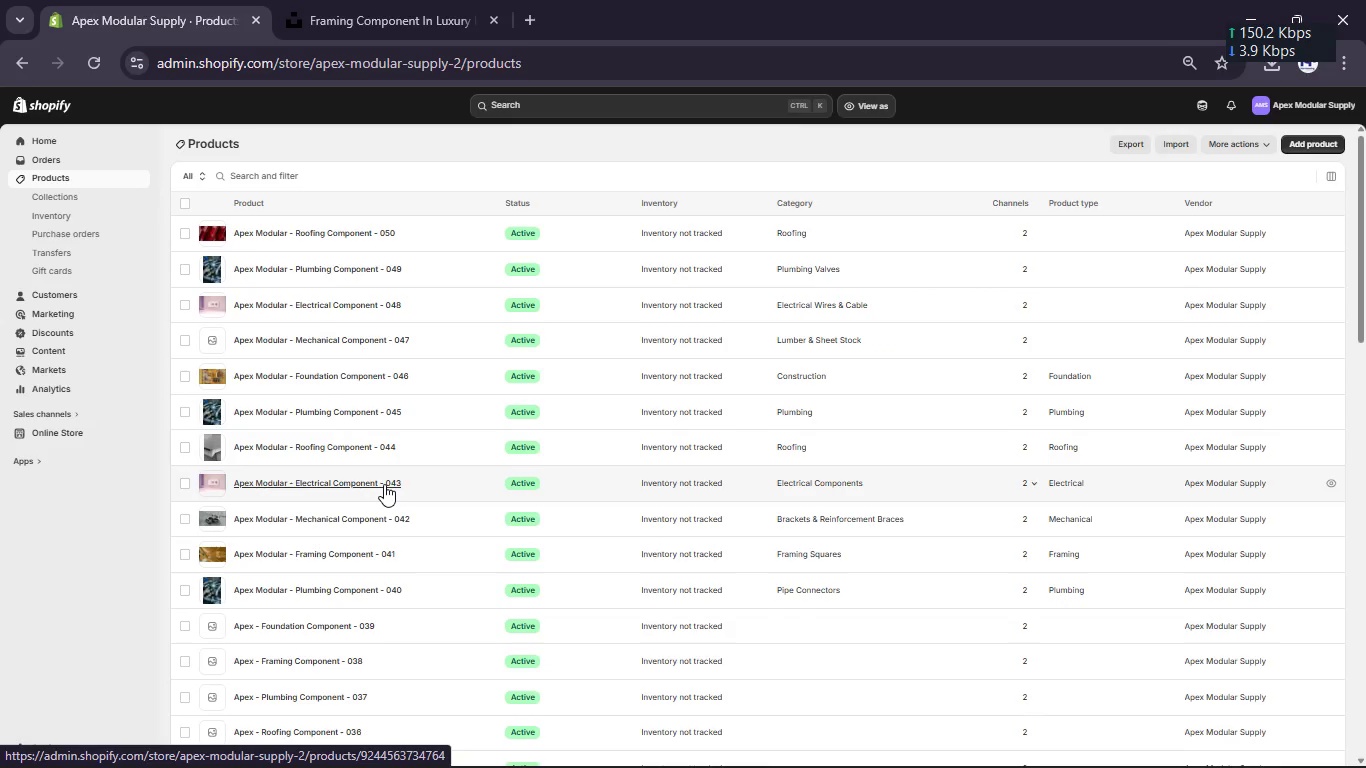 
scroll: coordinate [811, 529], scroll_direction: down, amount: 3.0
 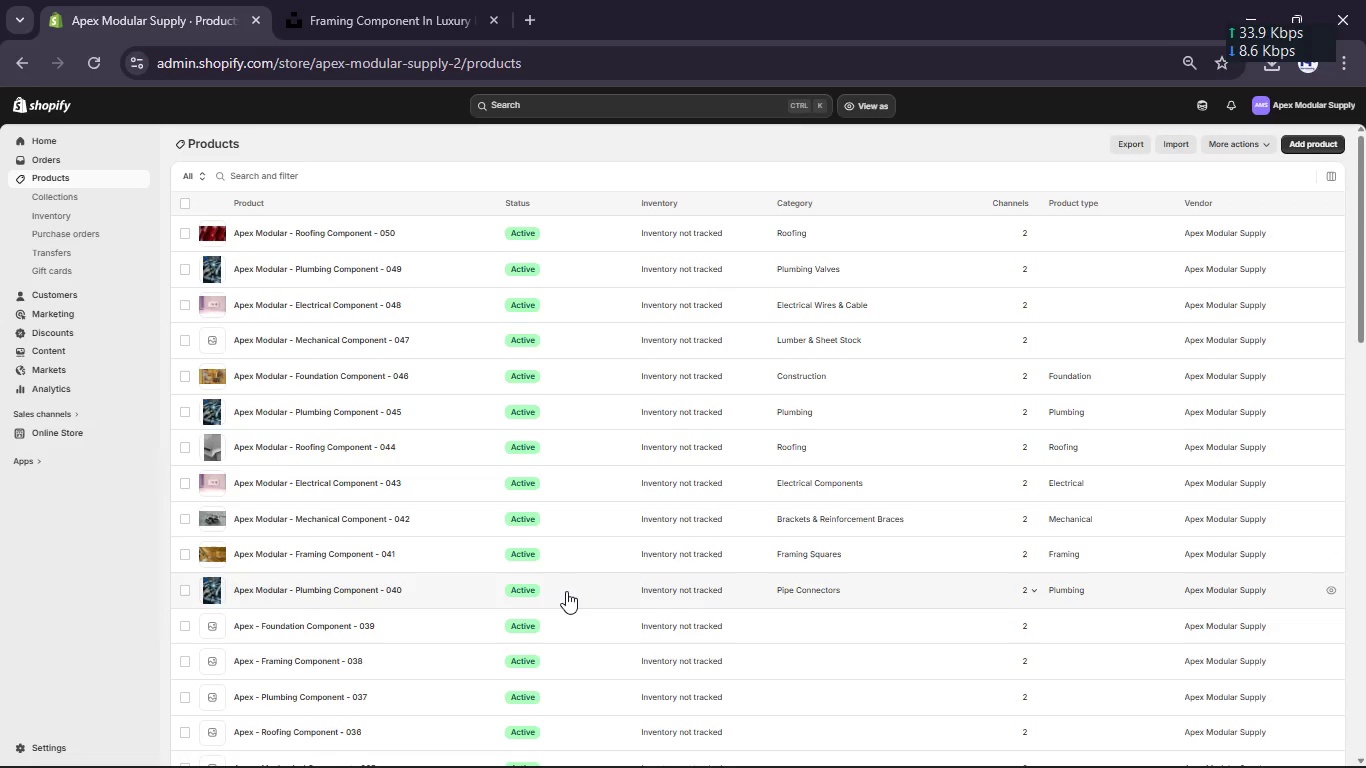 
left_click([572, 620])
 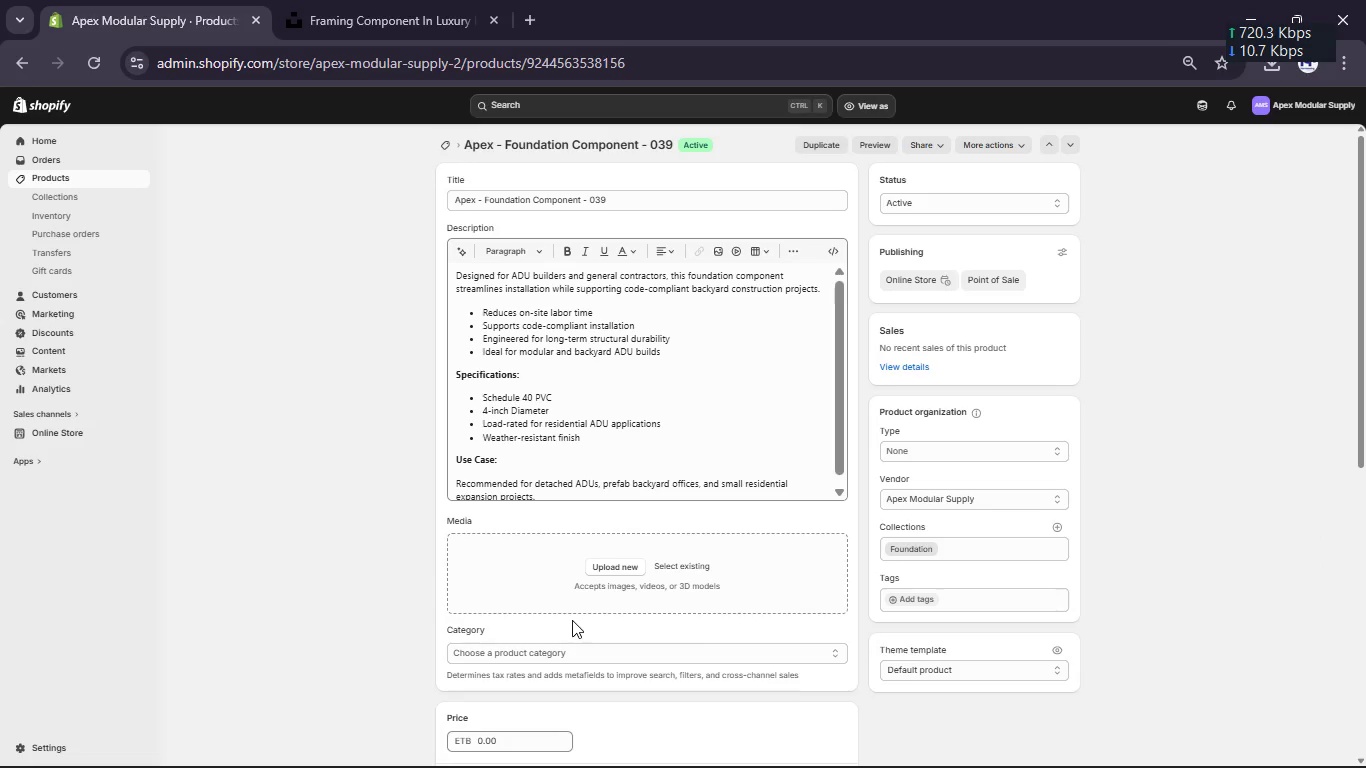 
wait(9.41)
 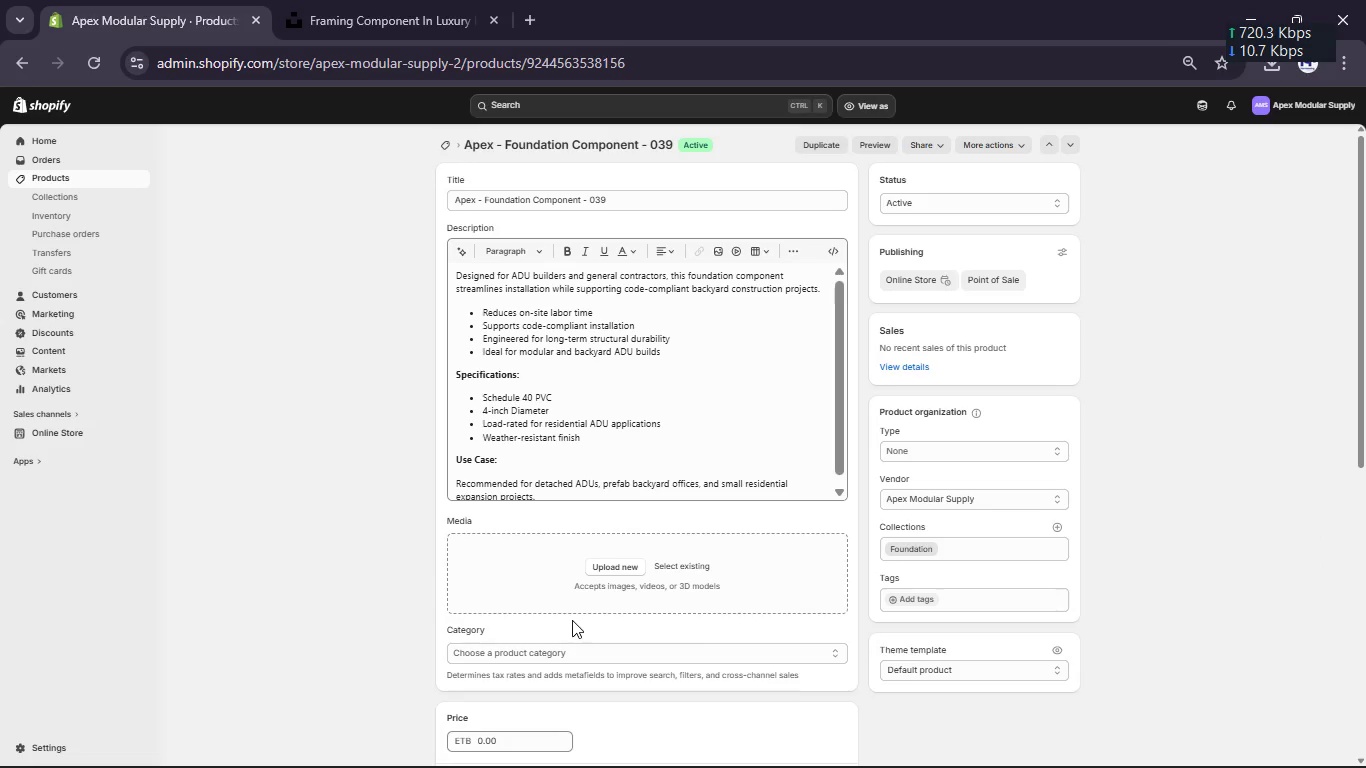 
left_click([472, 199])
 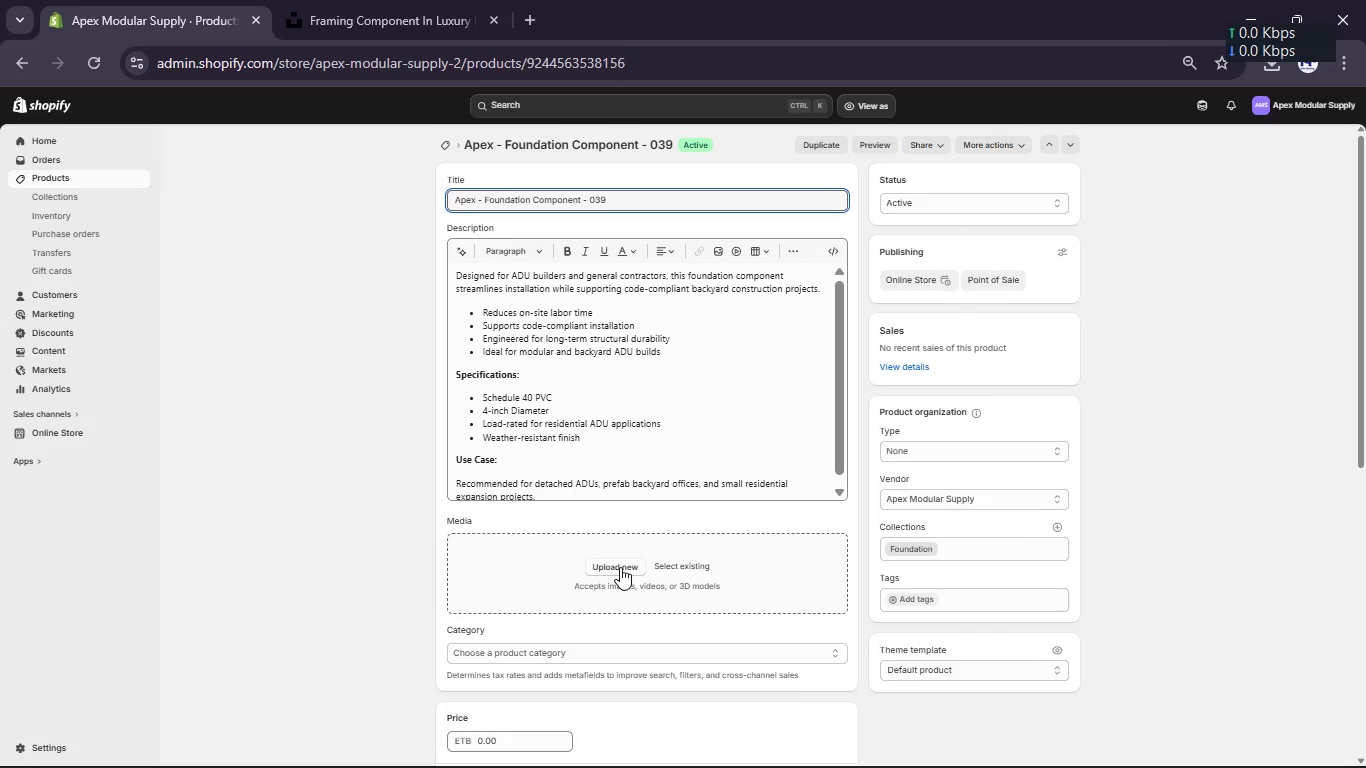 
left_click([663, 567])
 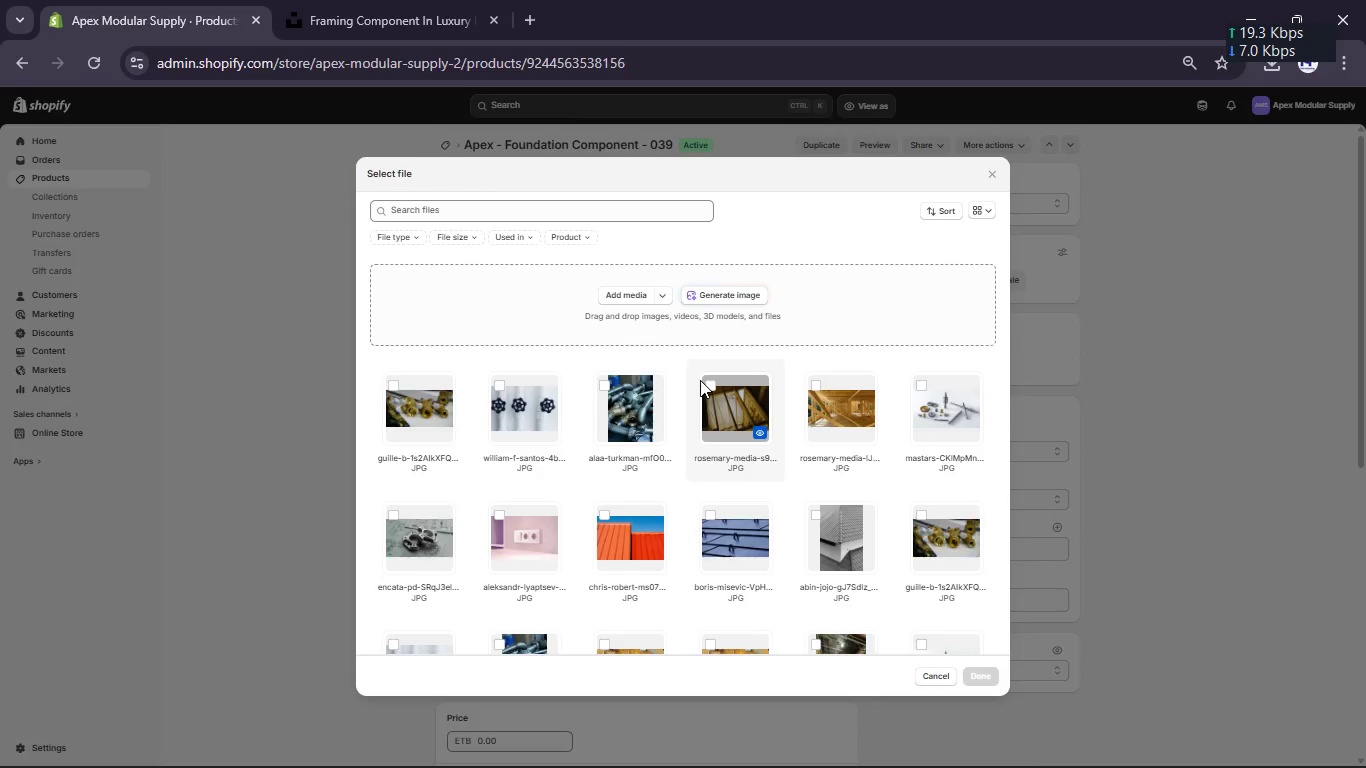 
wait(6.22)
 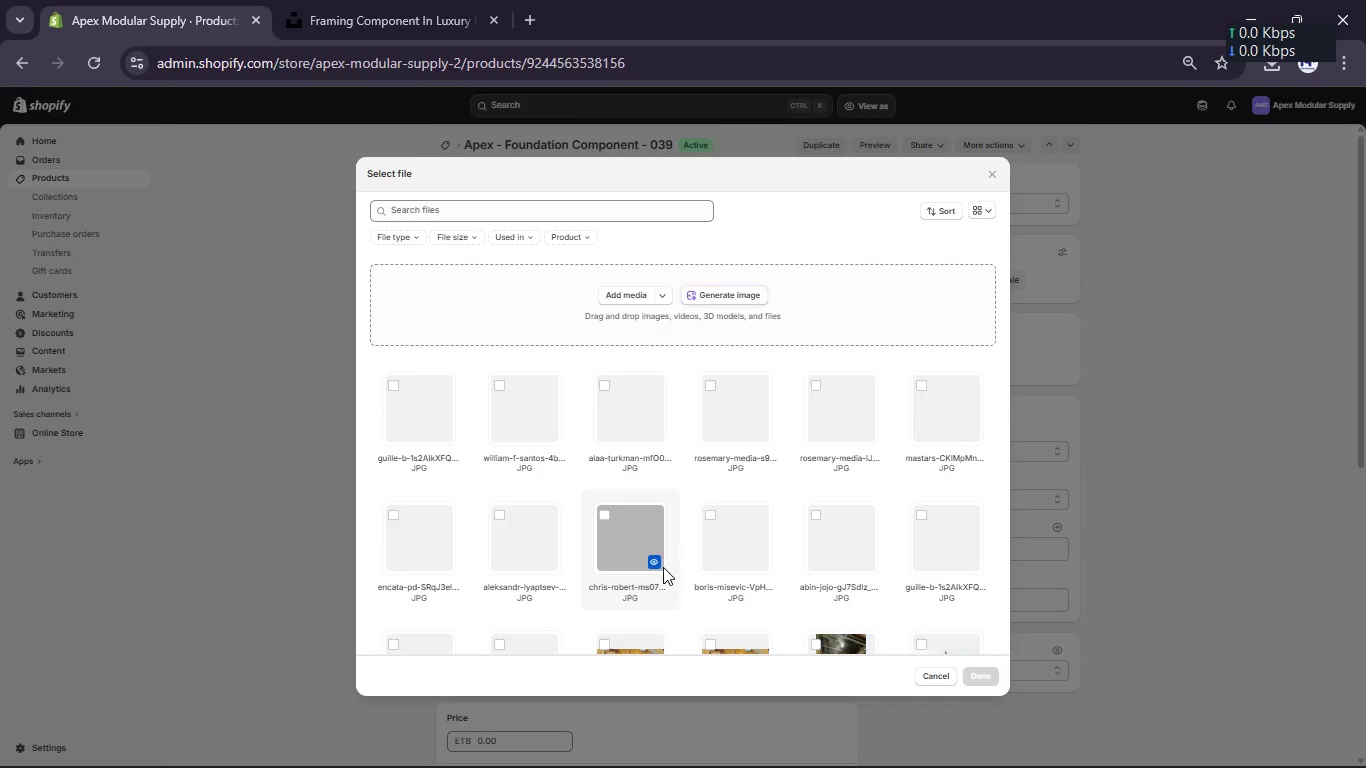 
scroll: coordinate [703, 384], scroll_direction: down, amount: 2.0
 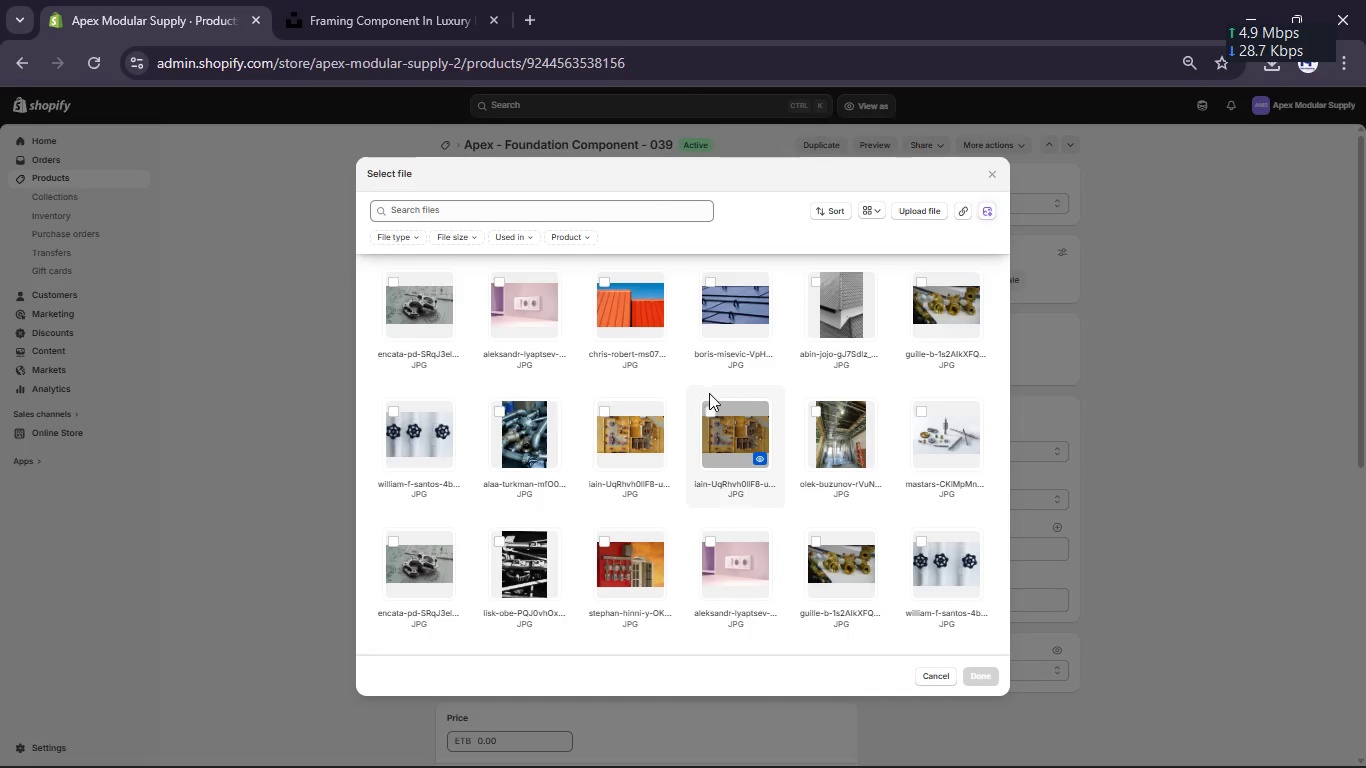 
left_click([712, 409])
 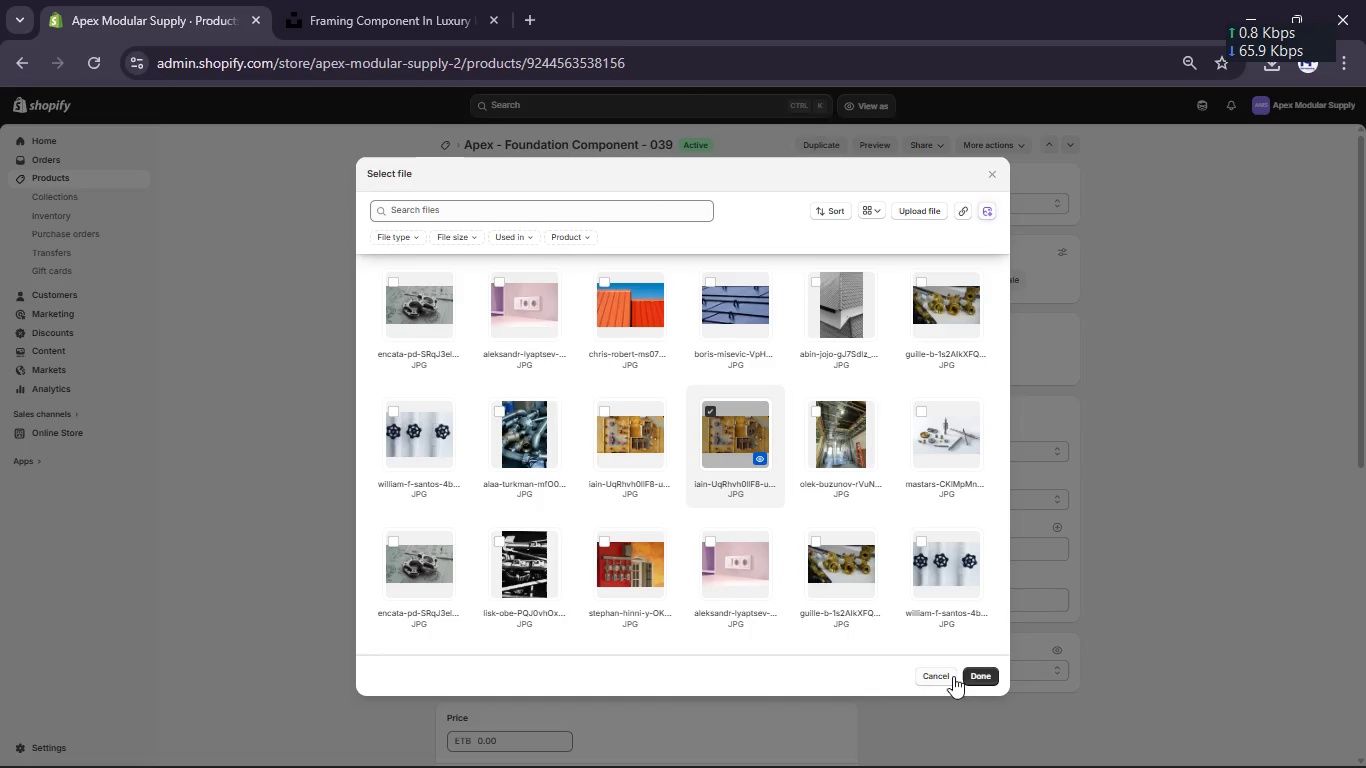 
left_click([979, 673])
 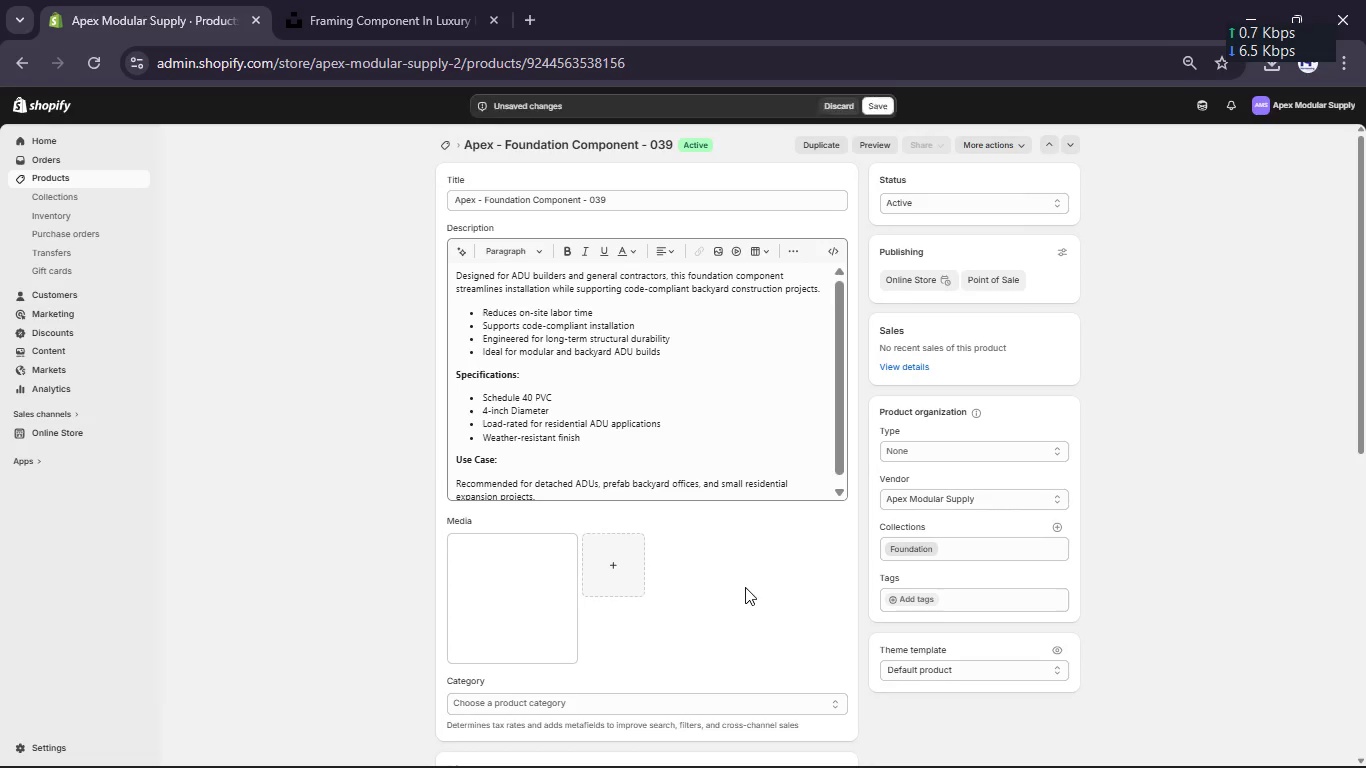 
scroll: coordinate [745, 587], scroll_direction: down, amount: 2.0
 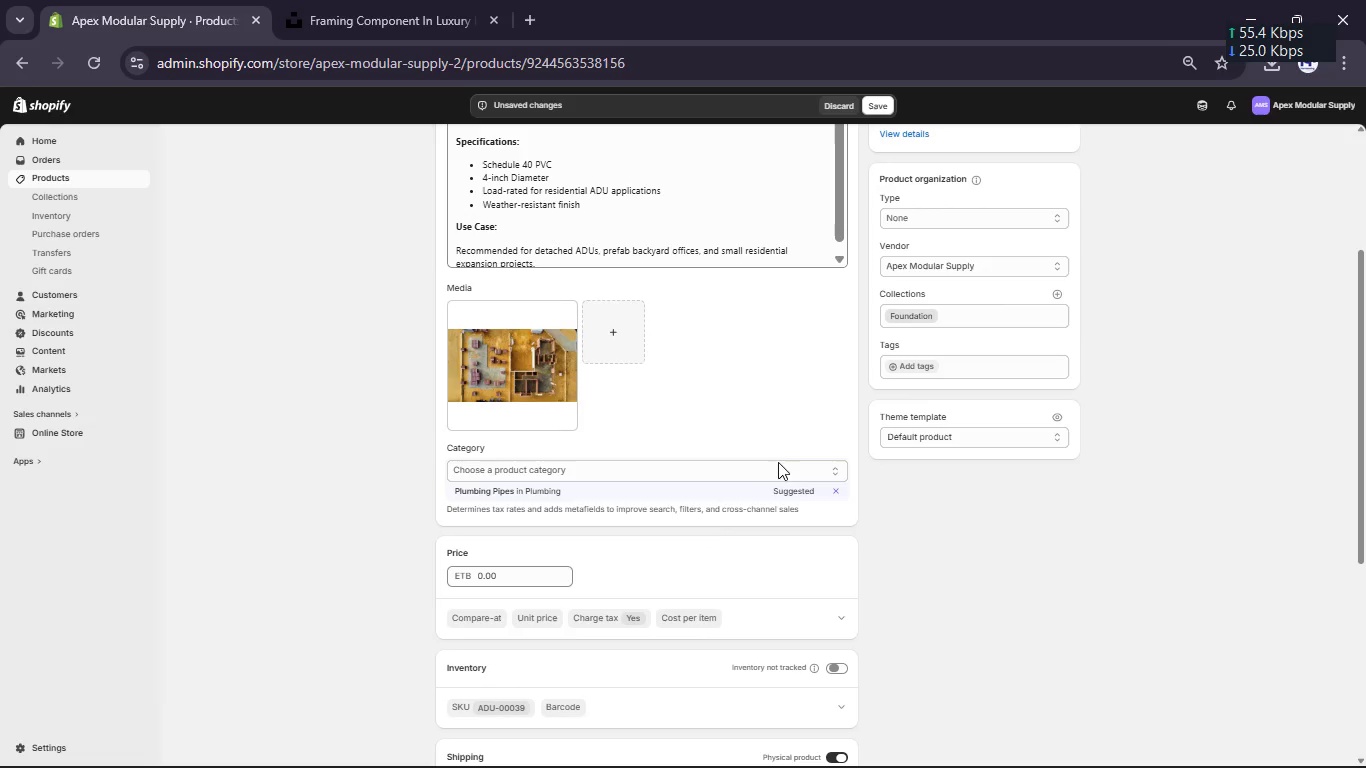 
left_click([750, 489])
 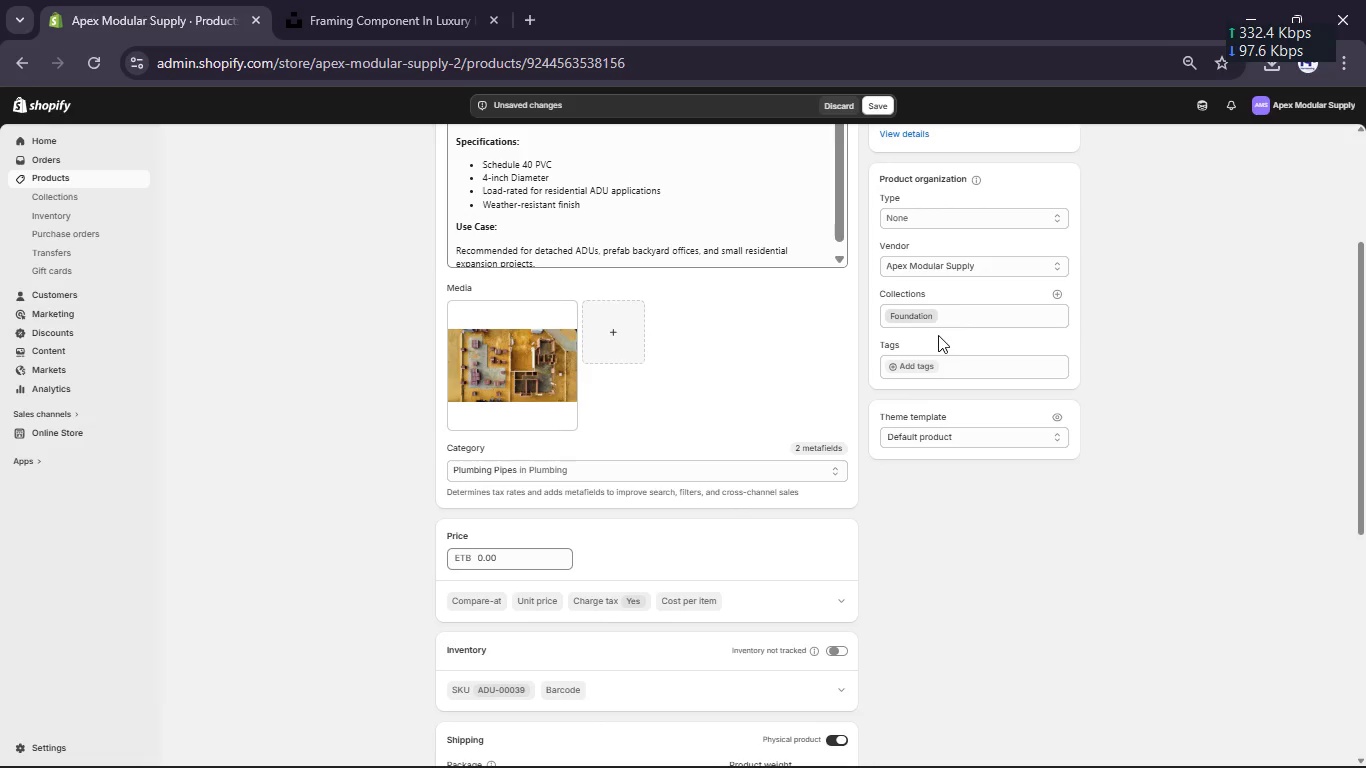 
left_click([923, 361])
 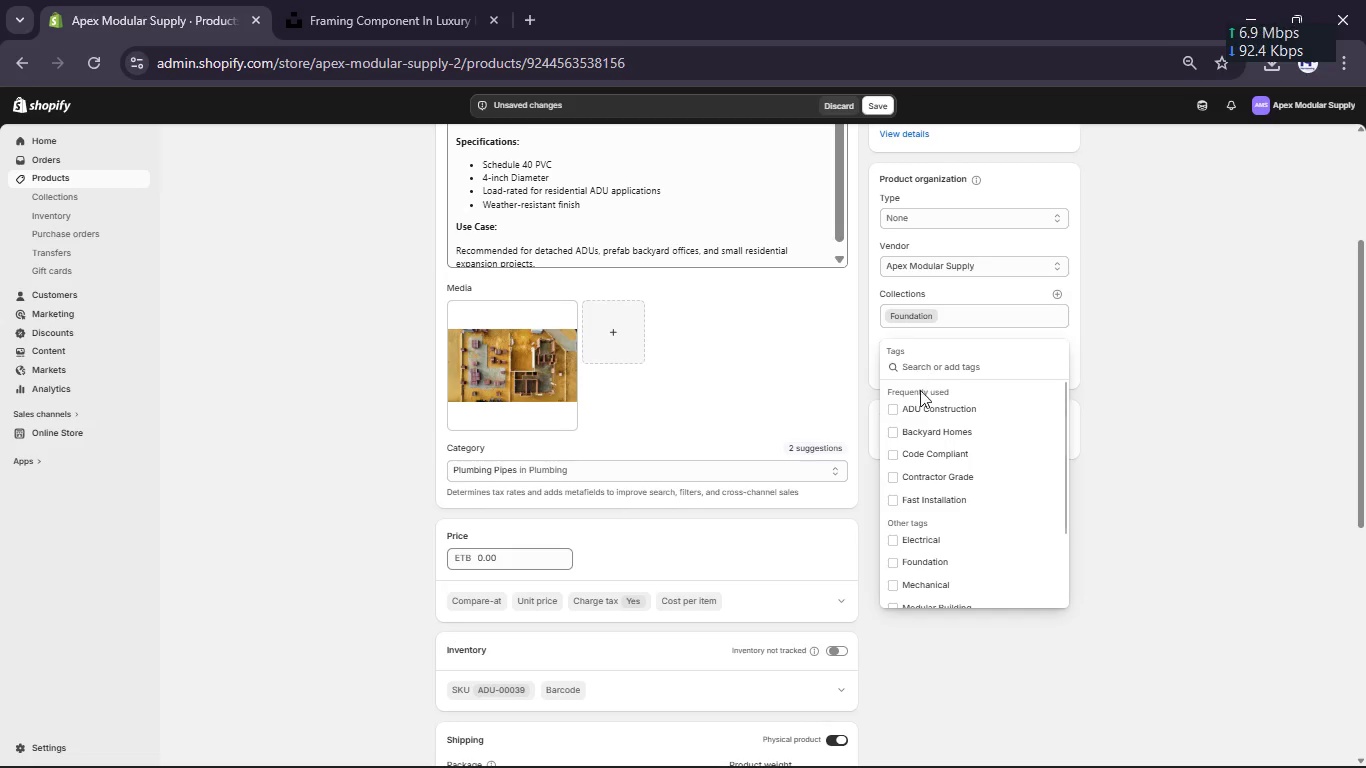 
left_click([920, 397])
 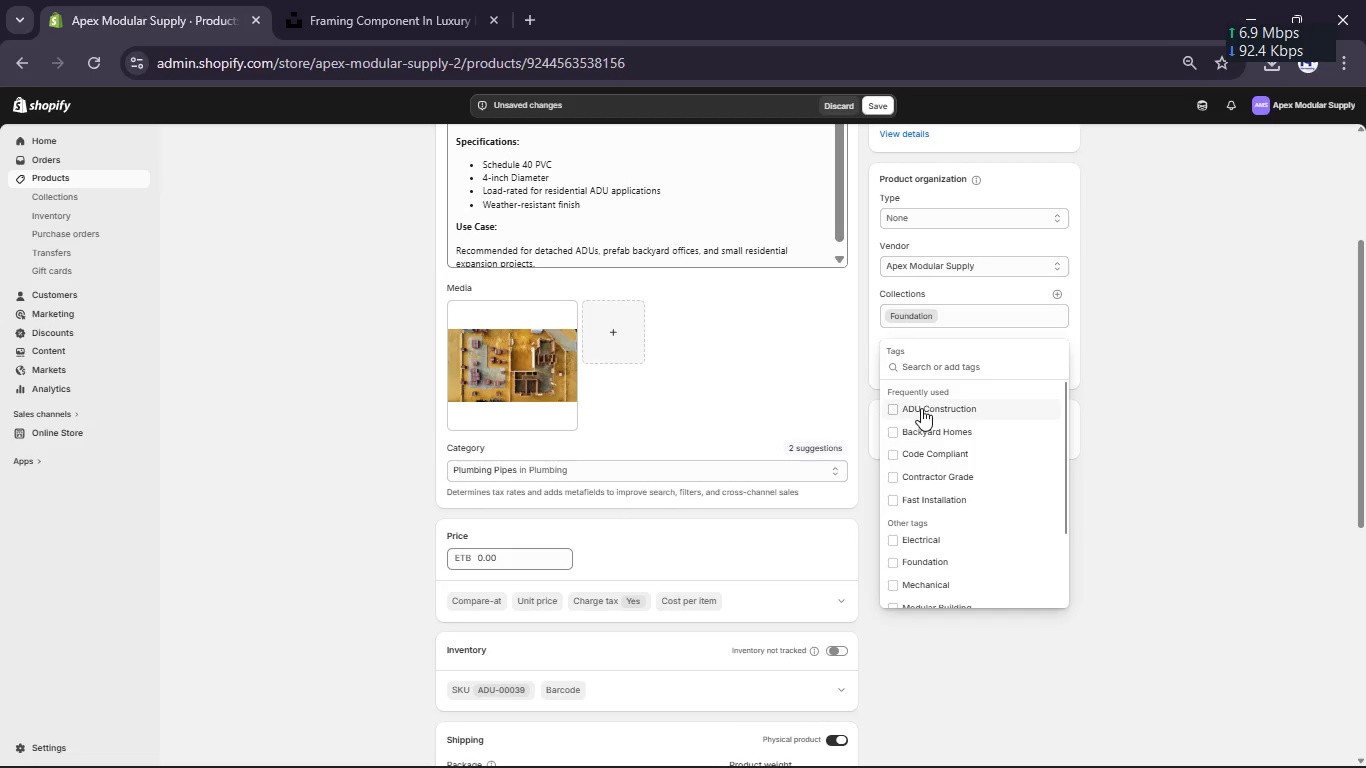 
left_click([921, 408])
 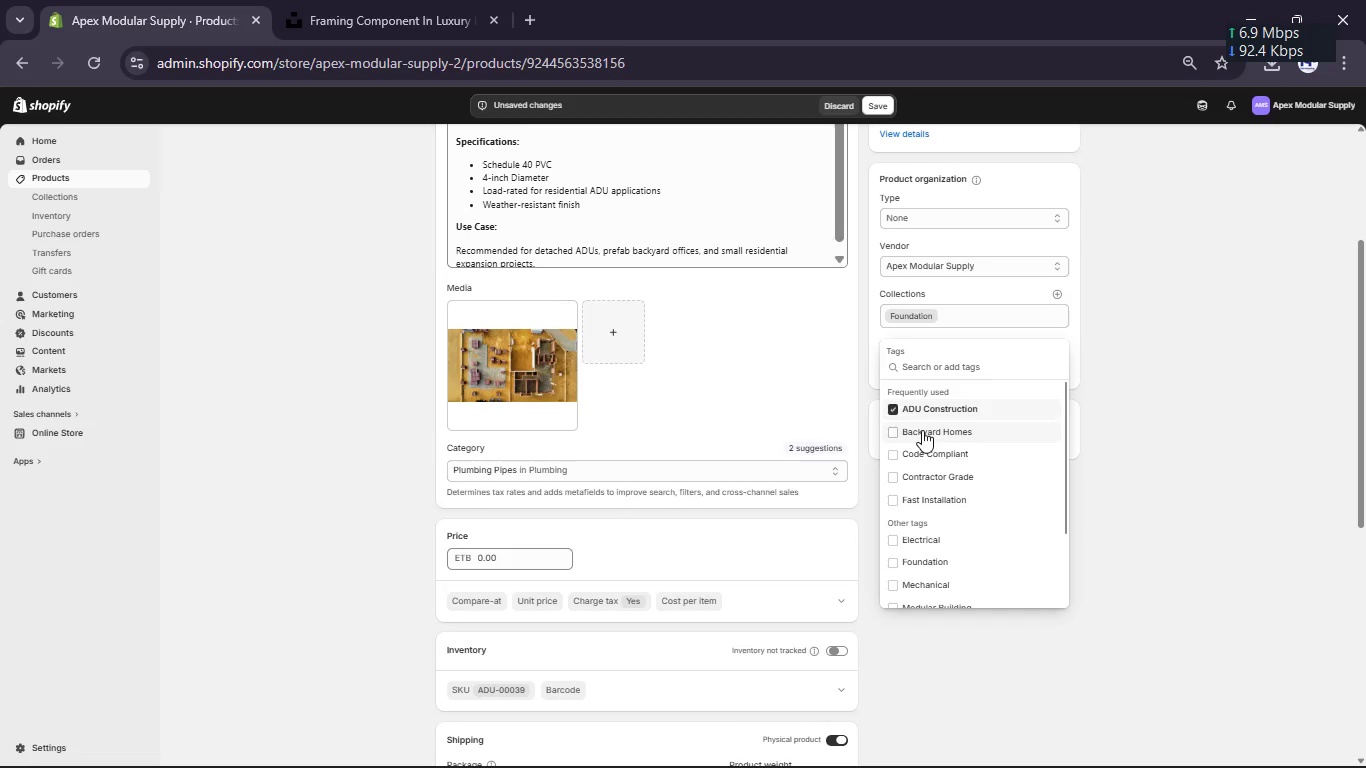 
left_click([922, 430])
 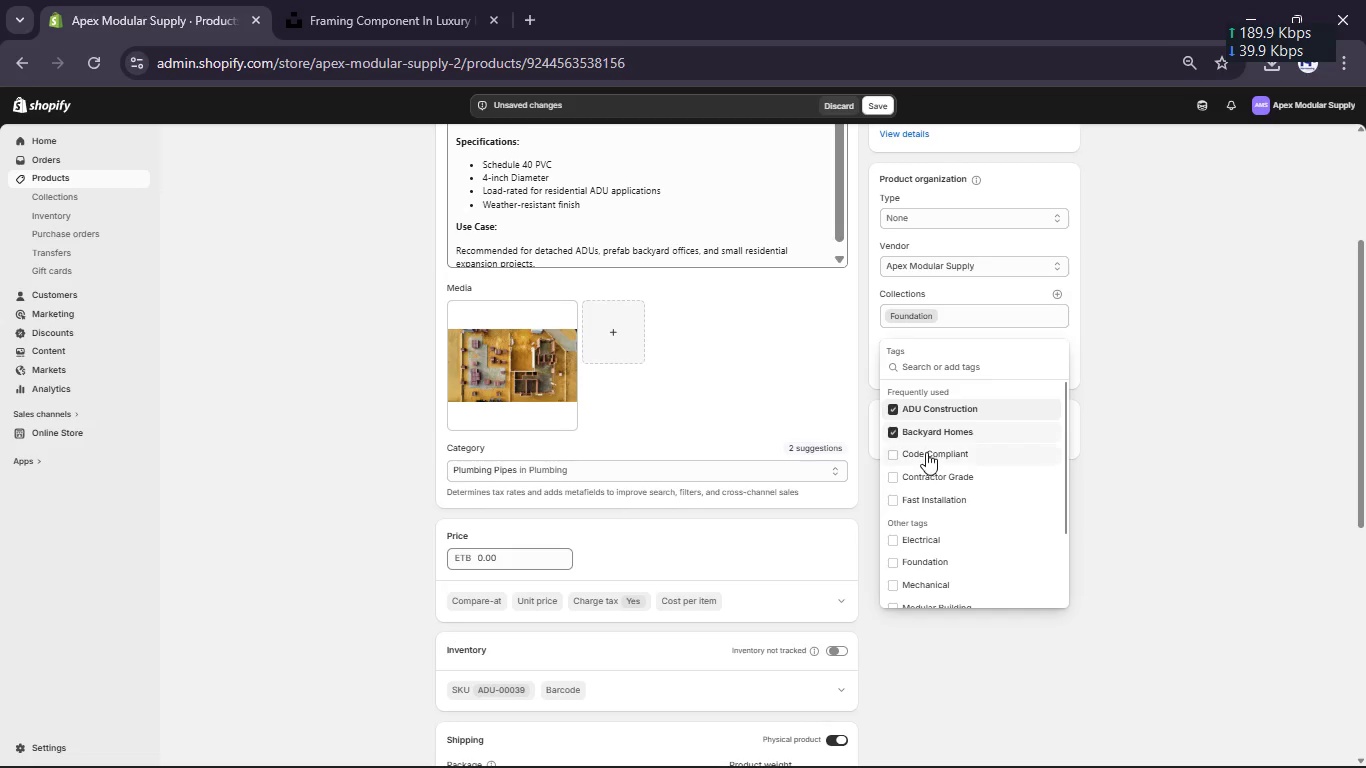 